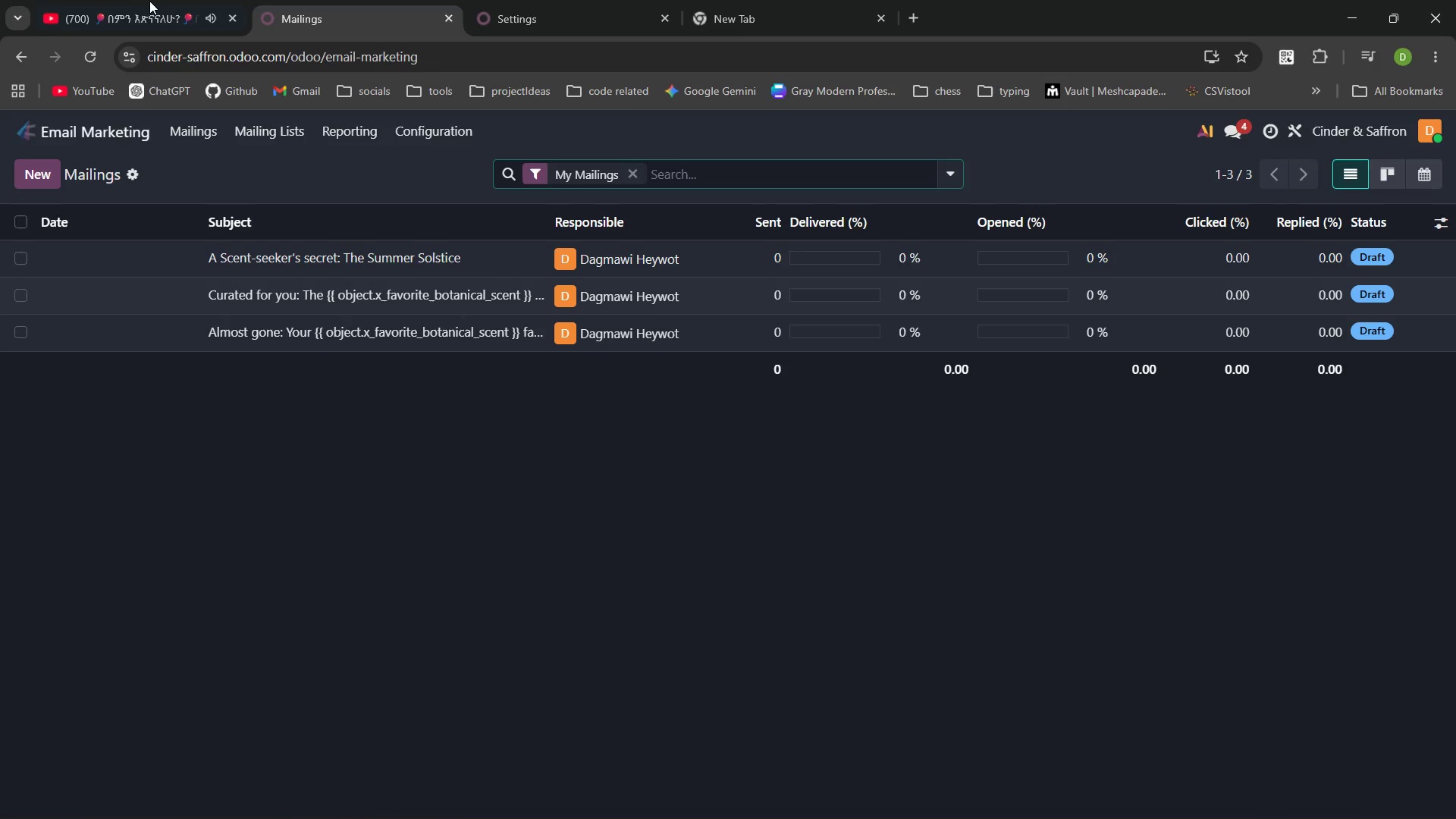 
left_click([150, 0])
 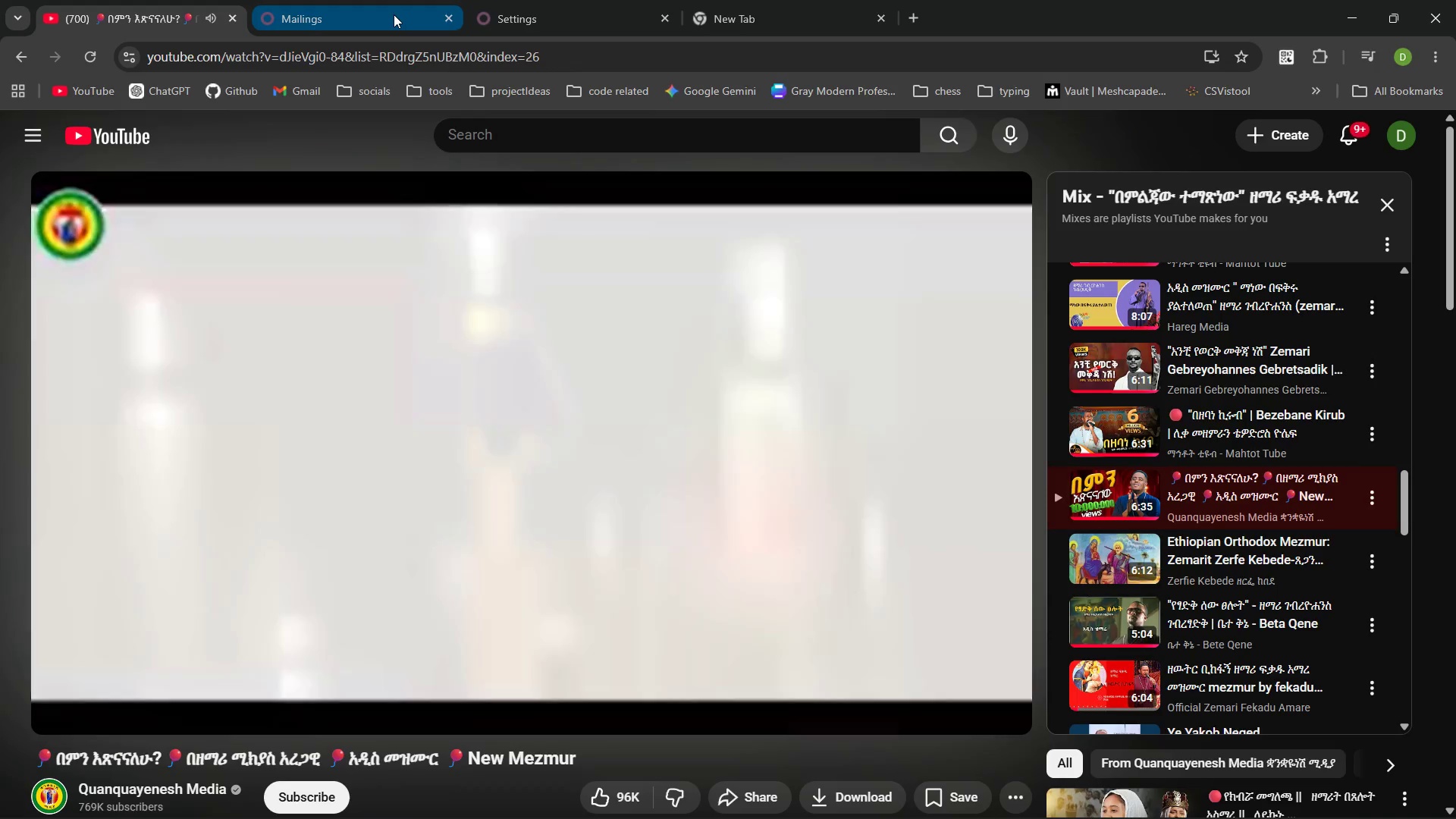 
left_click([394, 14])
 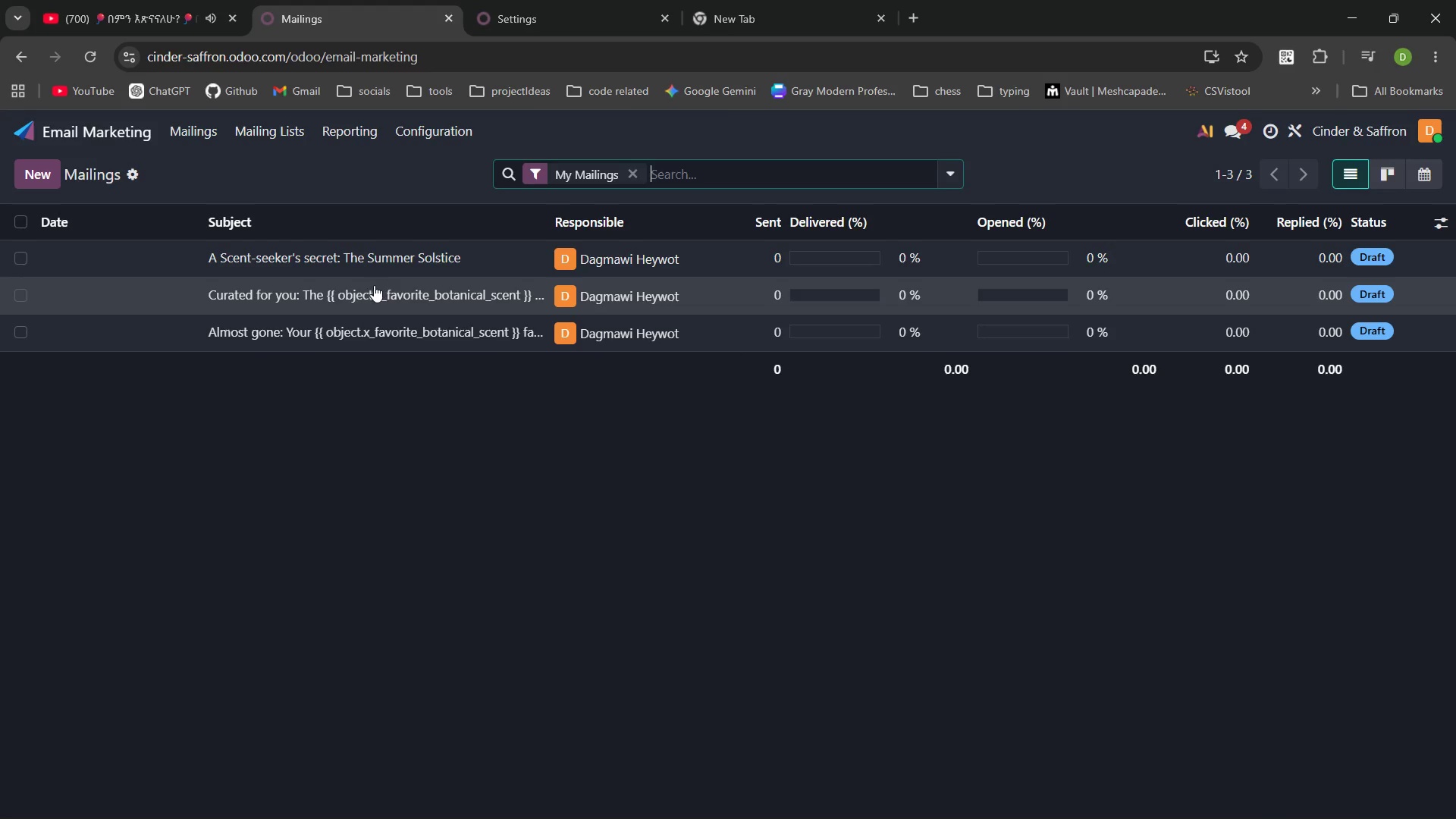 
left_click([371, 259])
 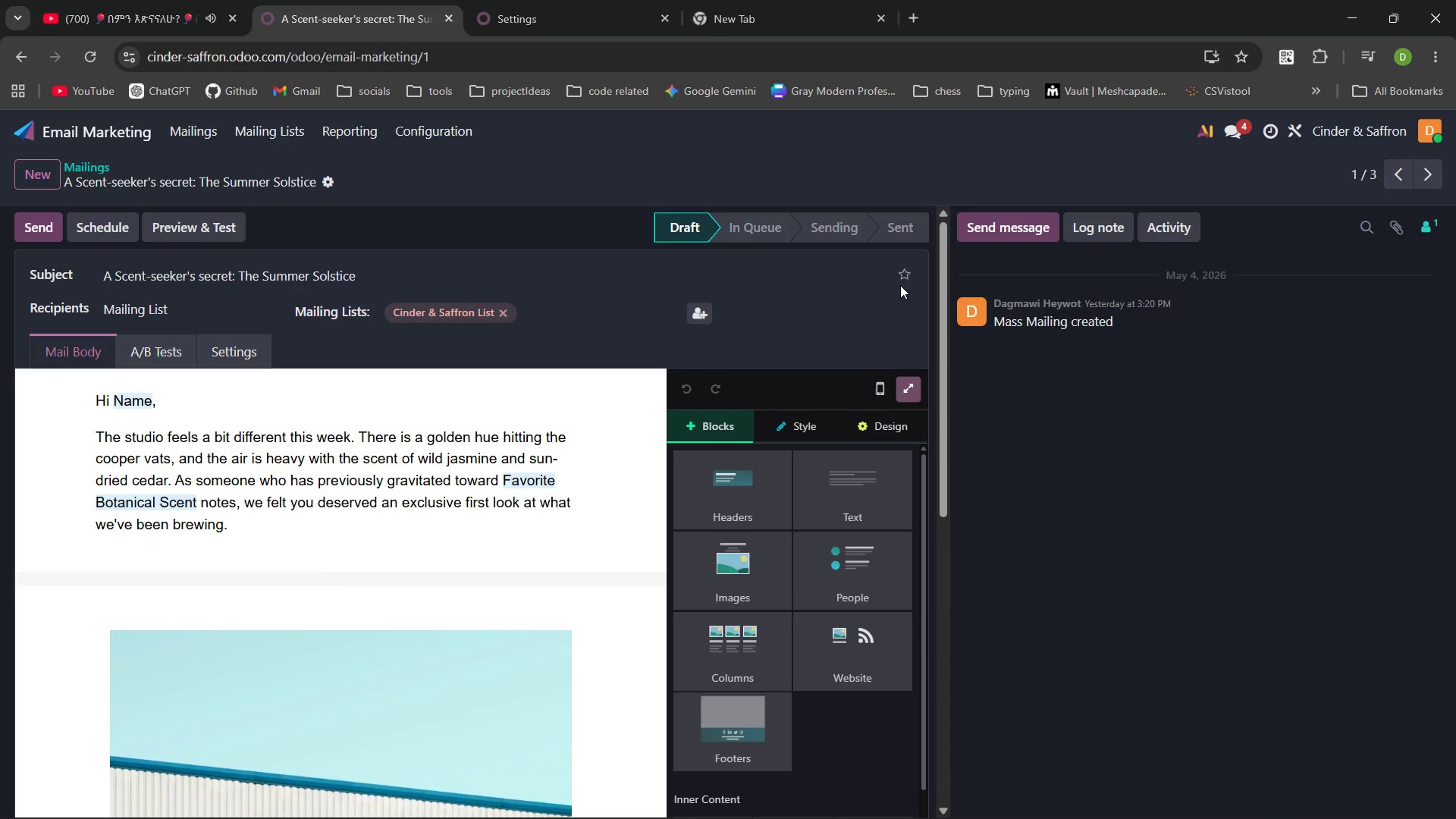 
left_click([900, 271])
 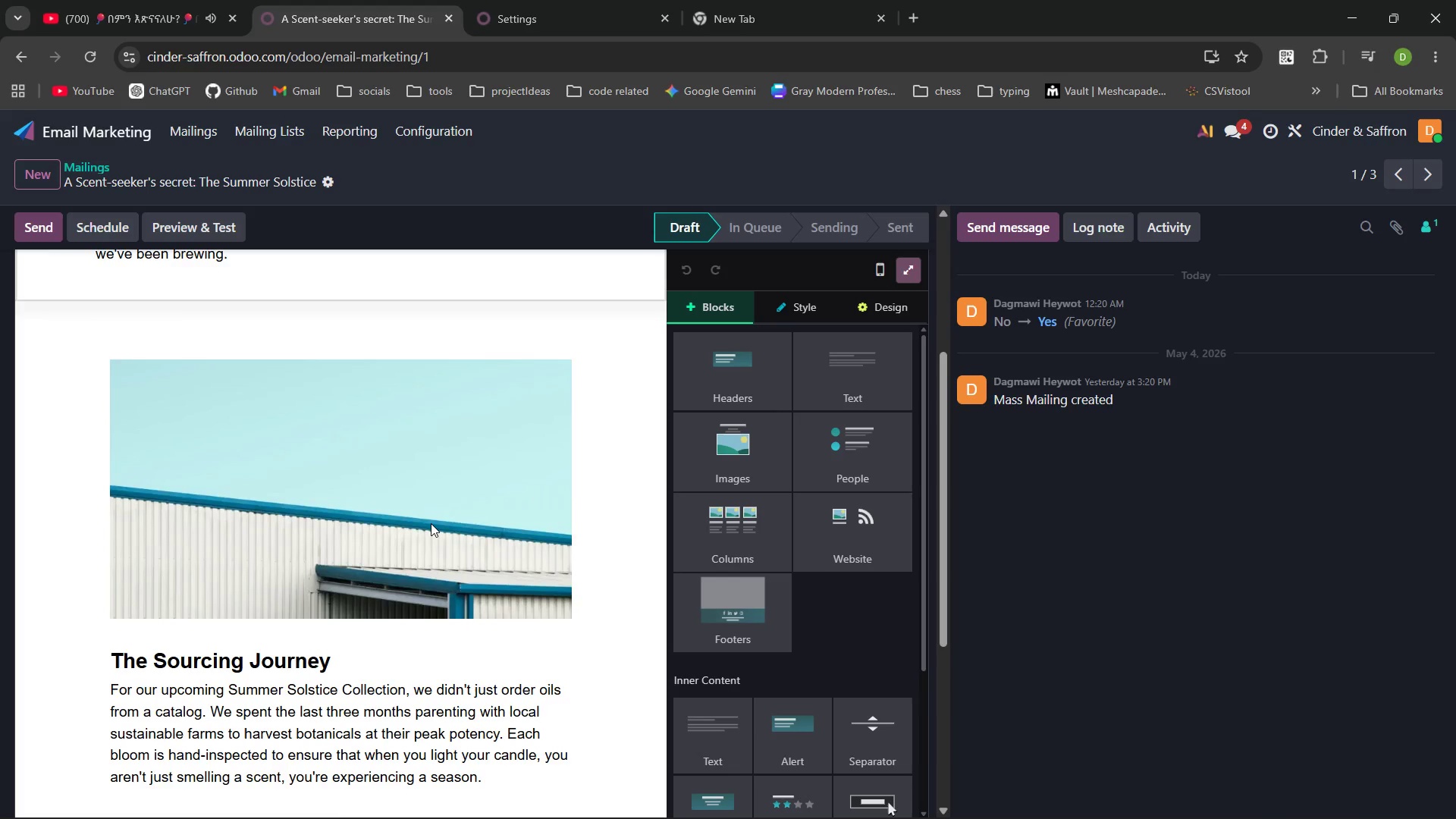 
wait(6.06)
 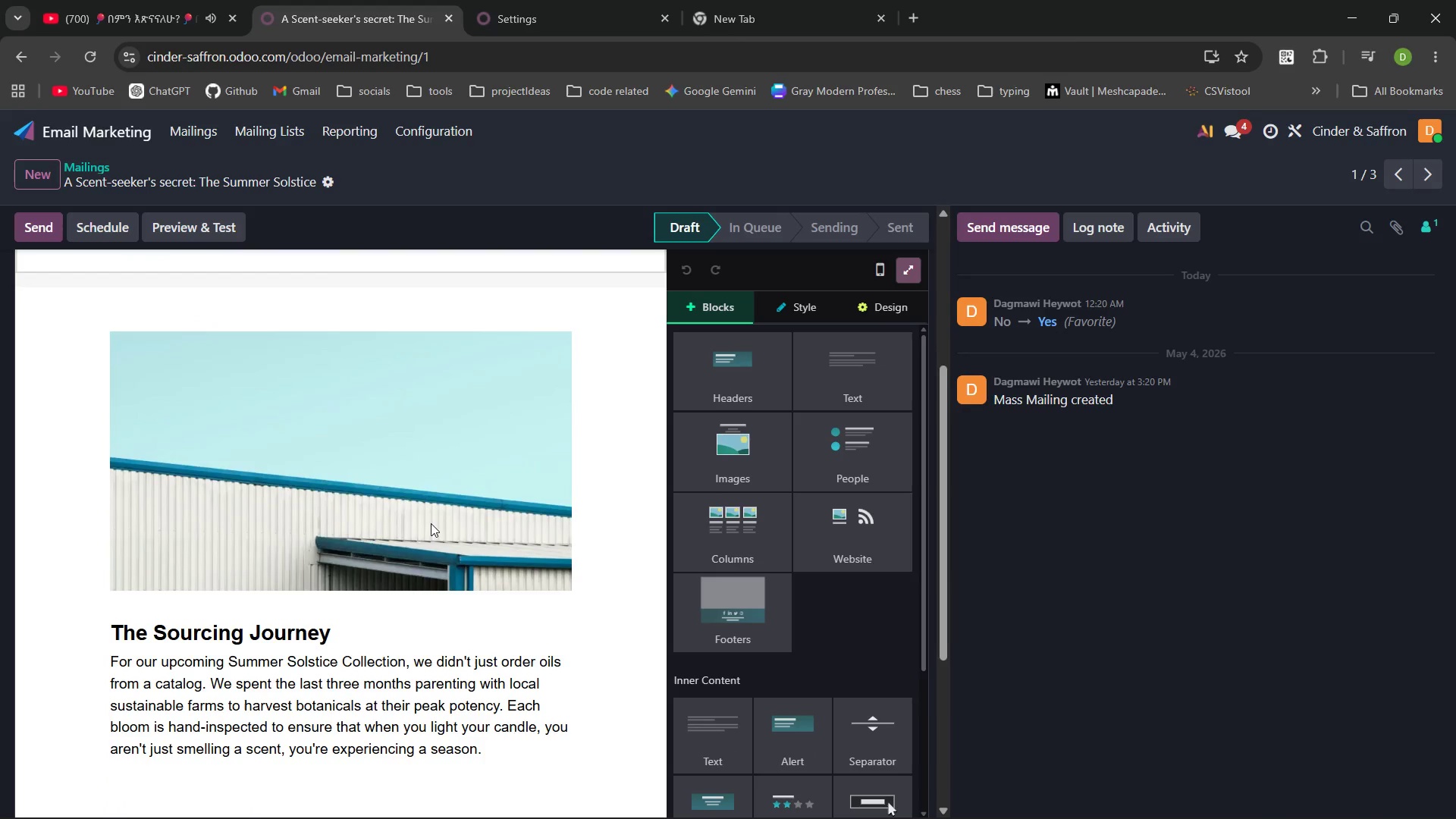 
left_click([430, 482])
 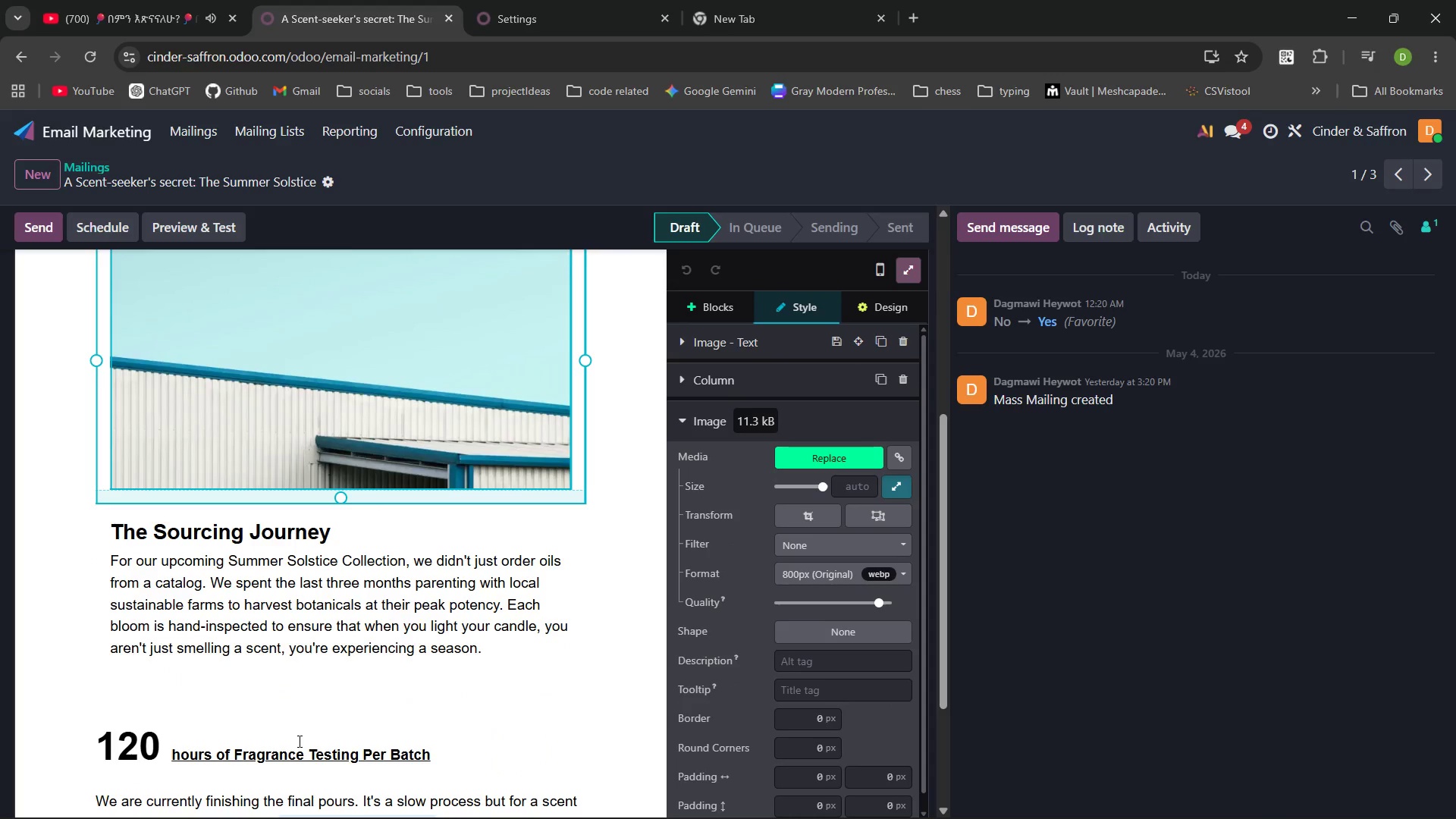 
wait(77.34)
 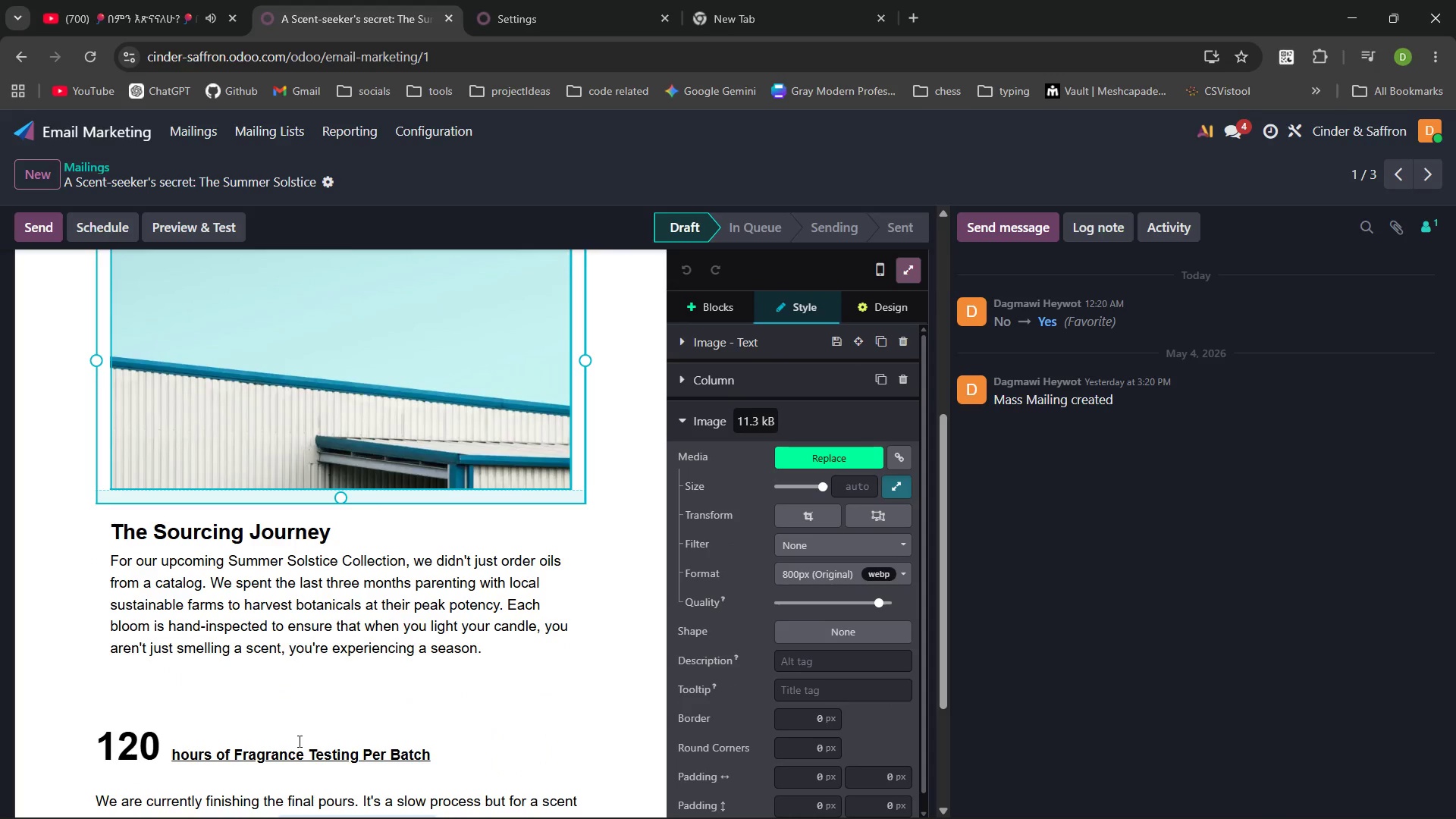 
left_click([839, 462])
 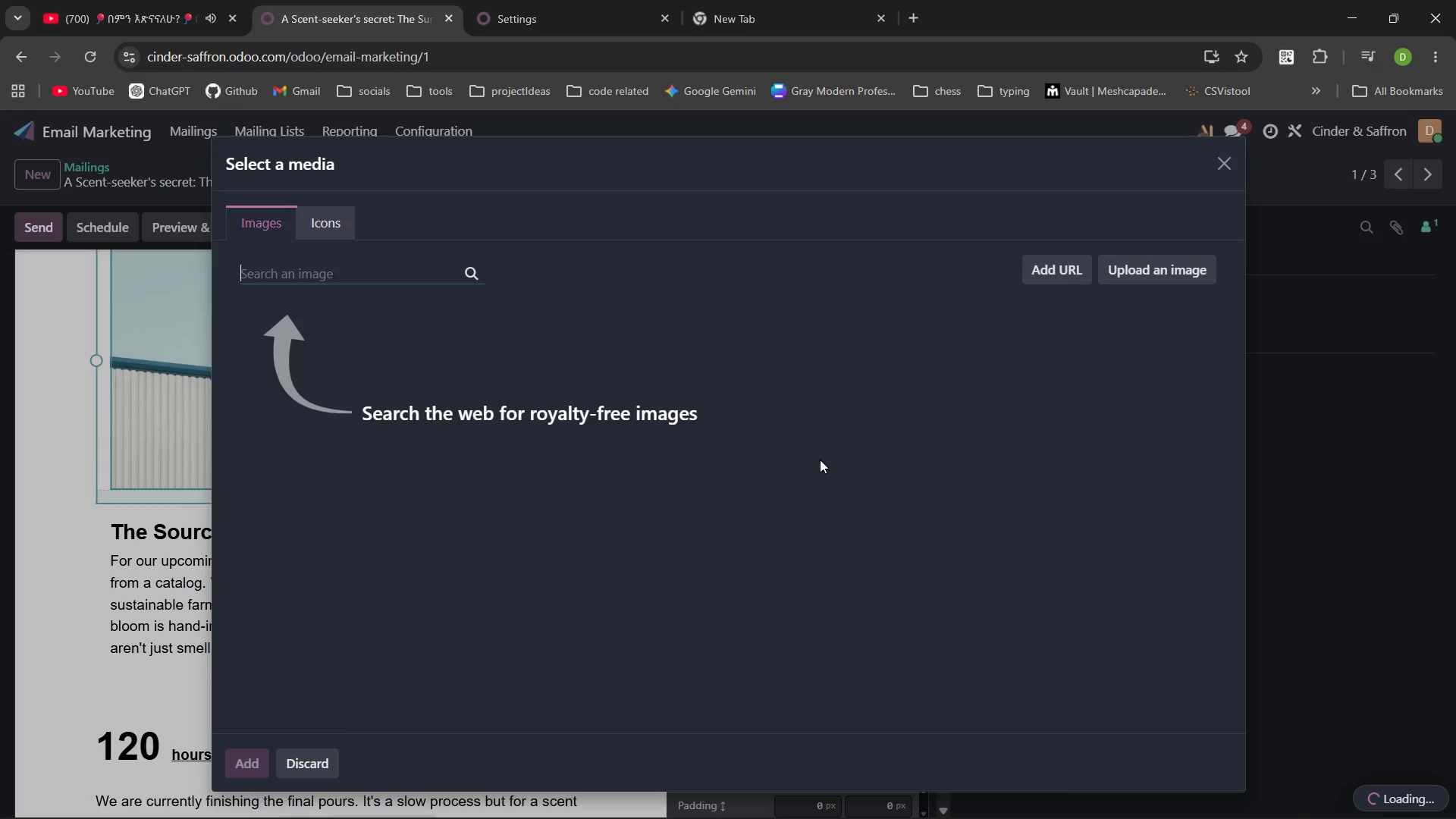 
type(botanical scents)
 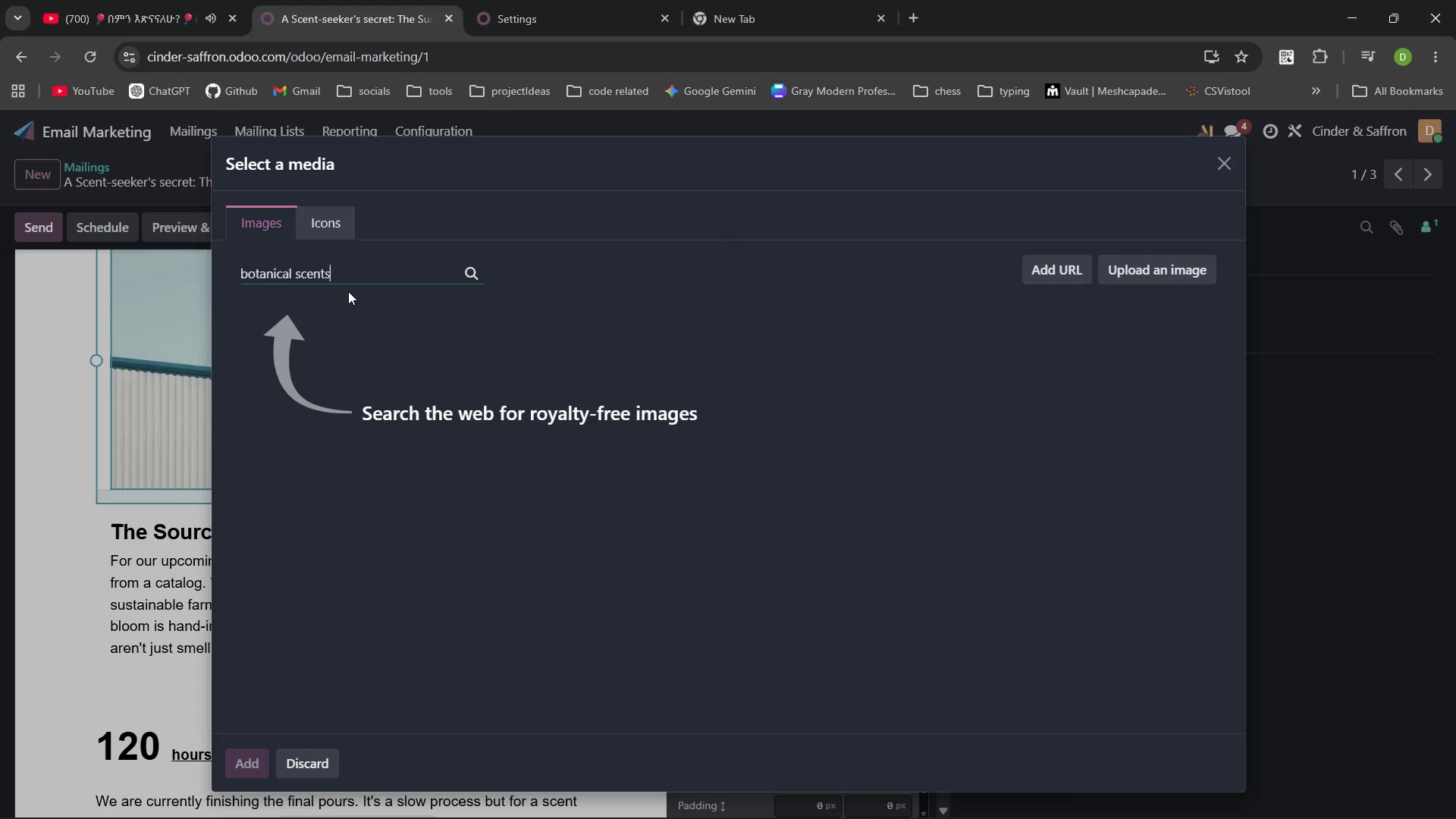 
key(Enter)
 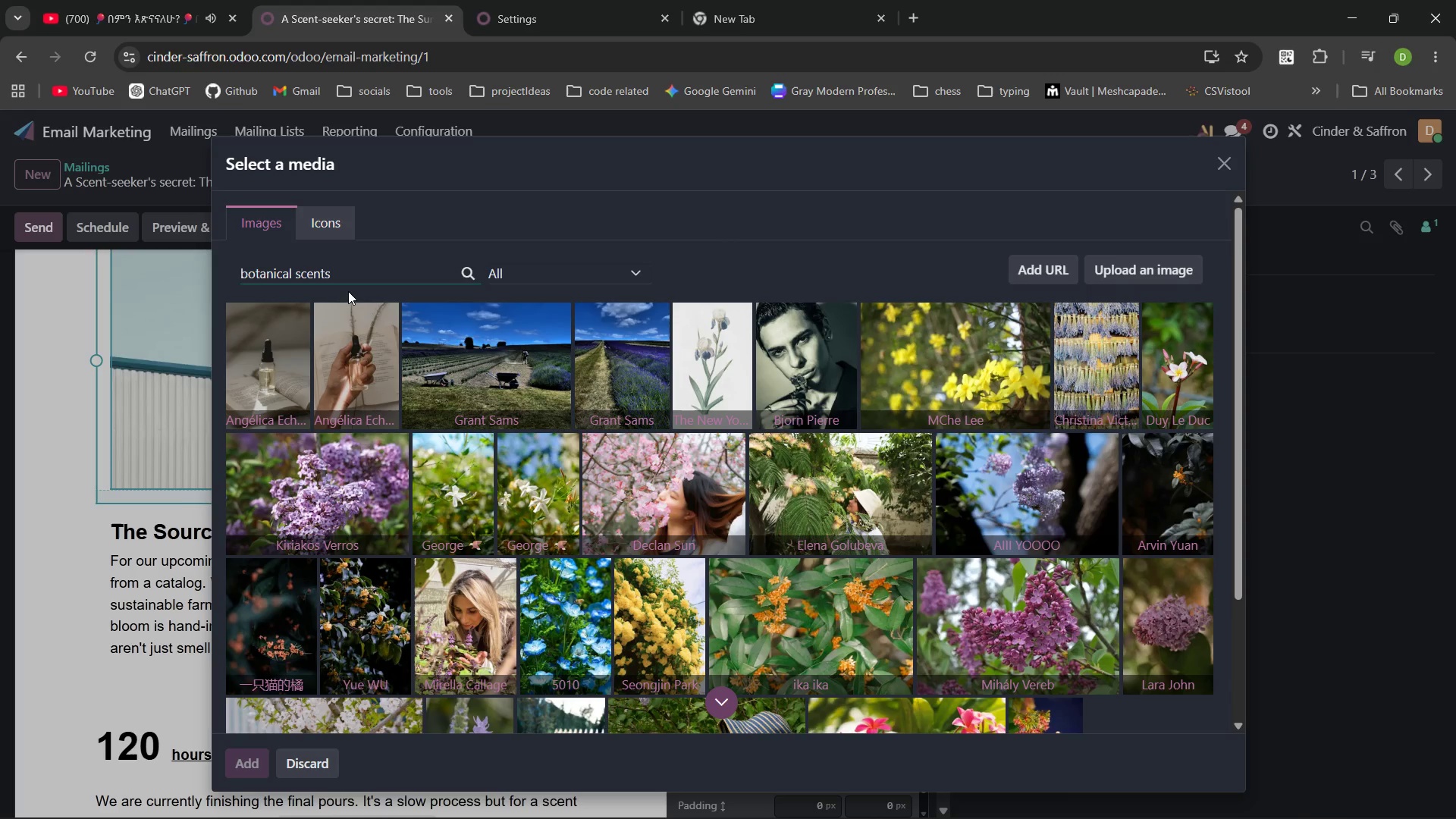 
wait(59.56)
 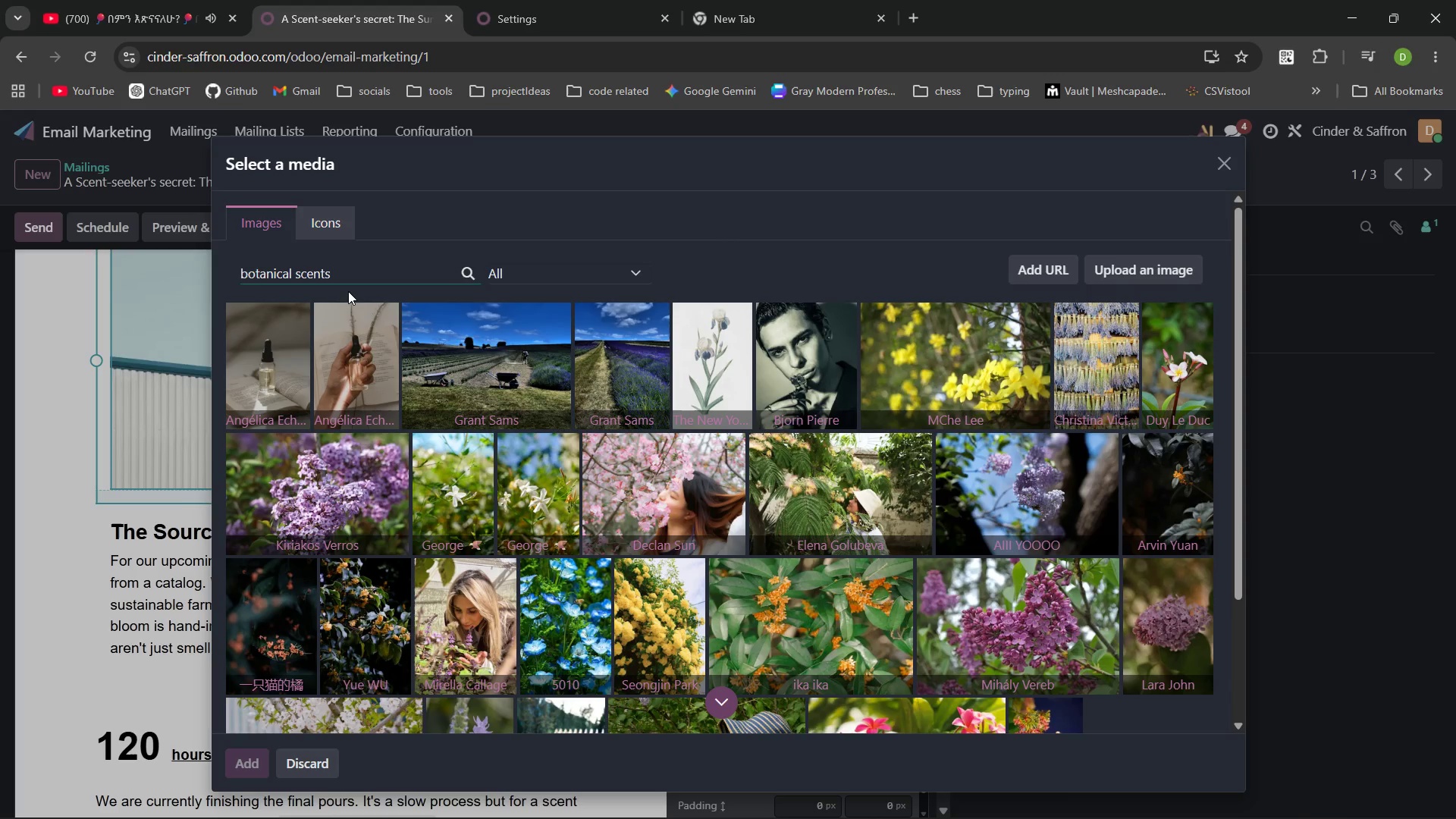 
left_click([1227, 162])
 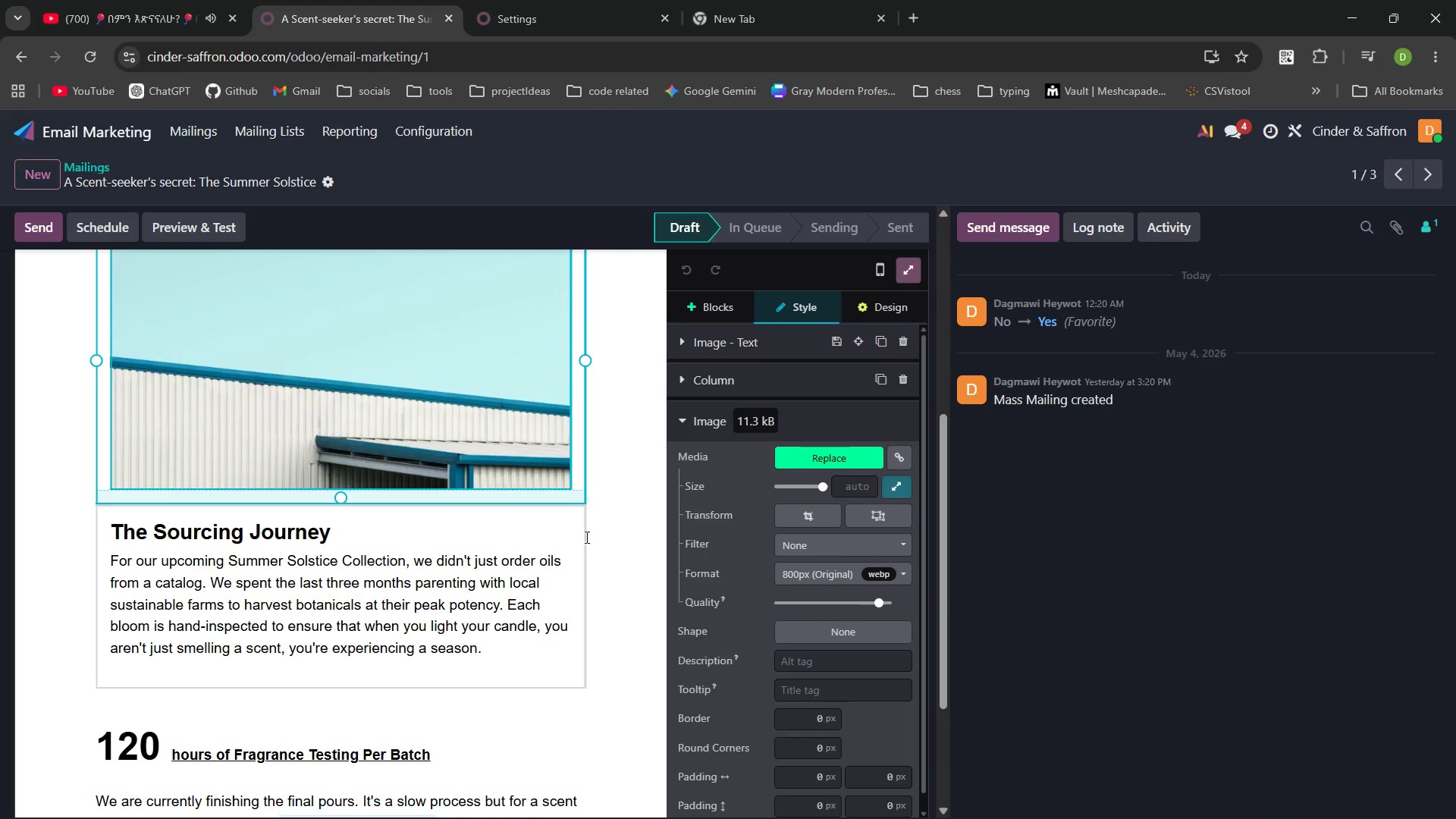 
wait(65.34)
 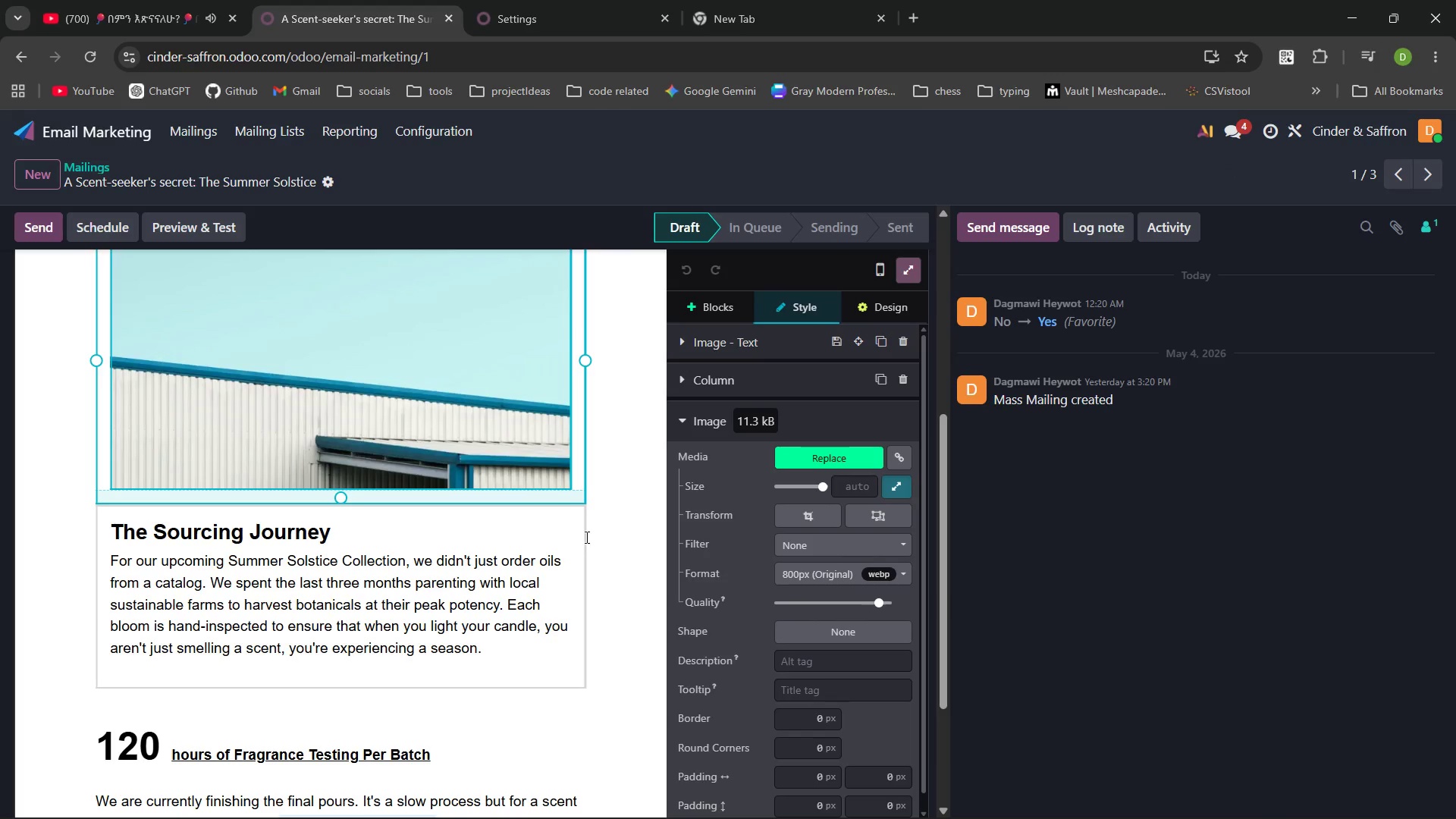 
left_click([814, 458])
 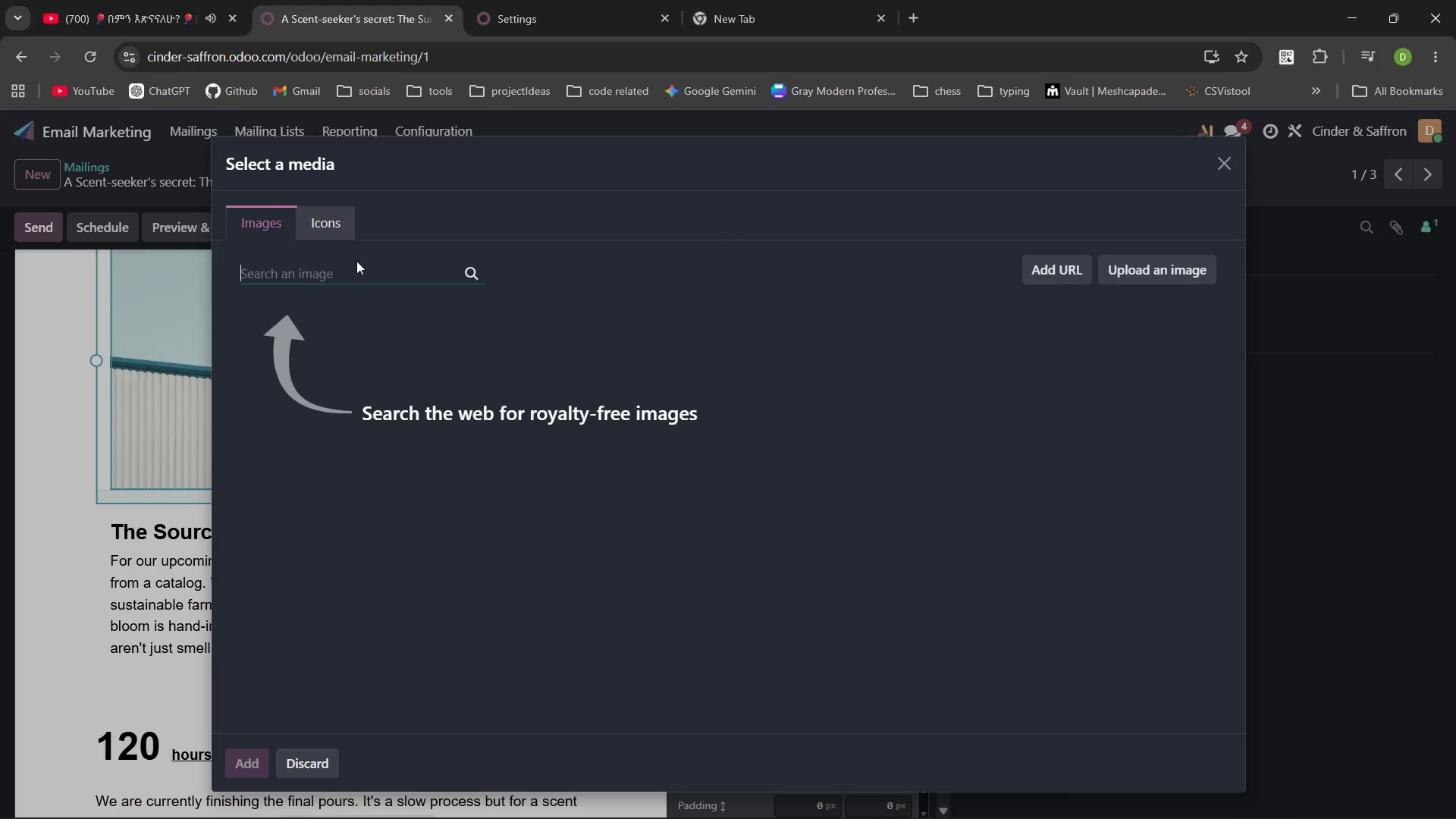 
type(dried s)
key(Backspace)
type(citrus )
 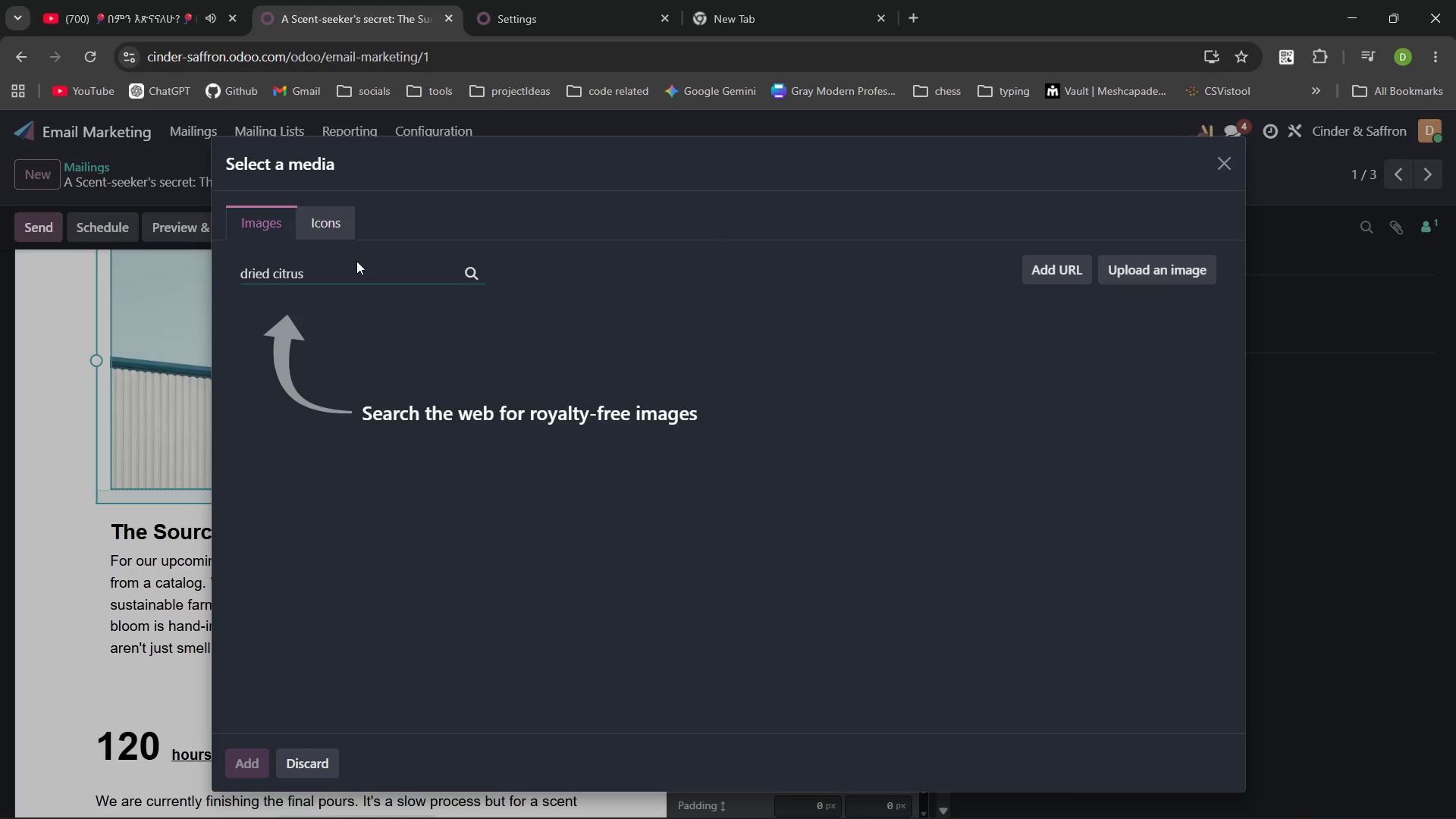 
wait(11.72)
 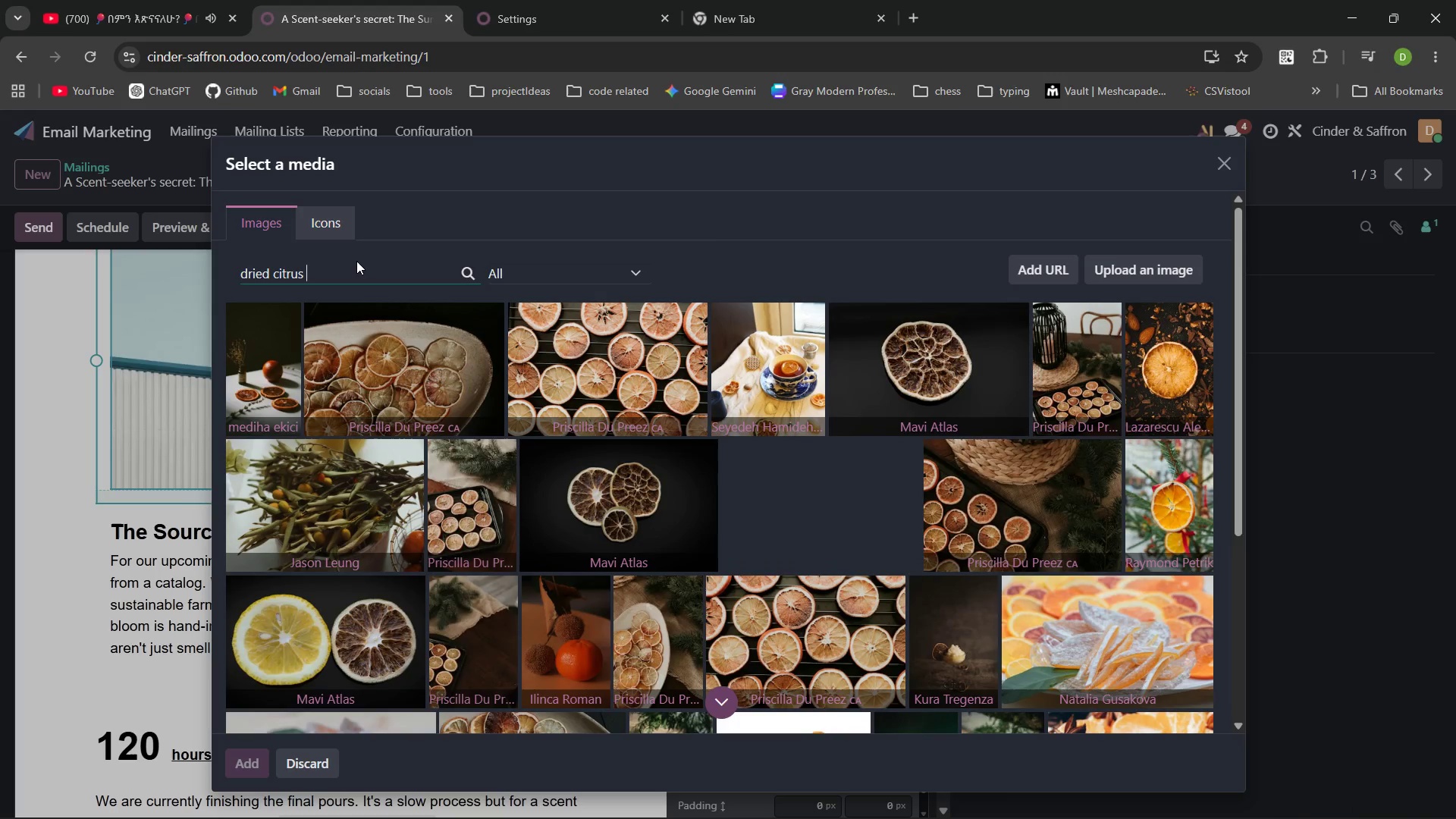 
left_click([356, 261])
 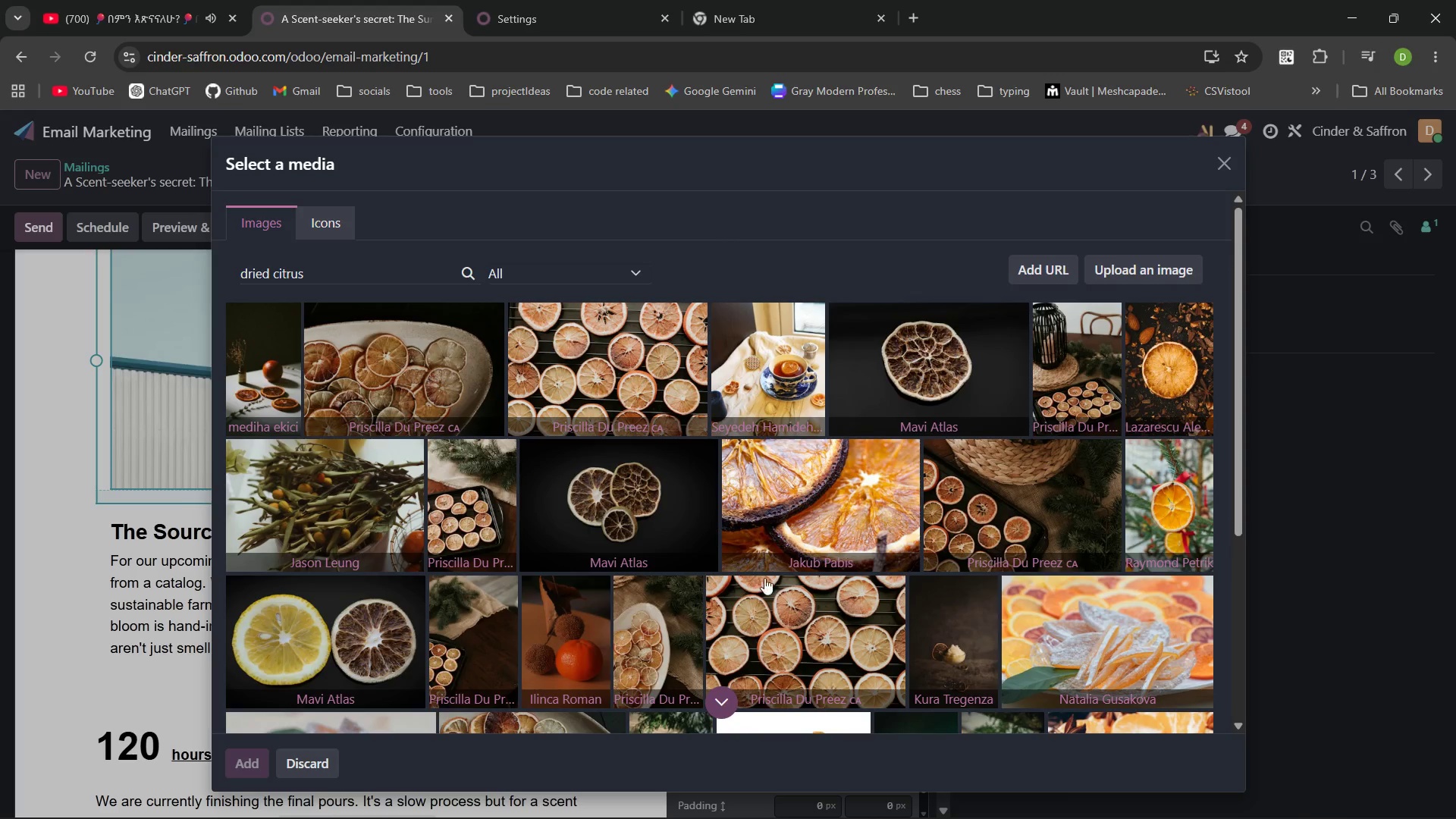 
left_click([814, 646])
 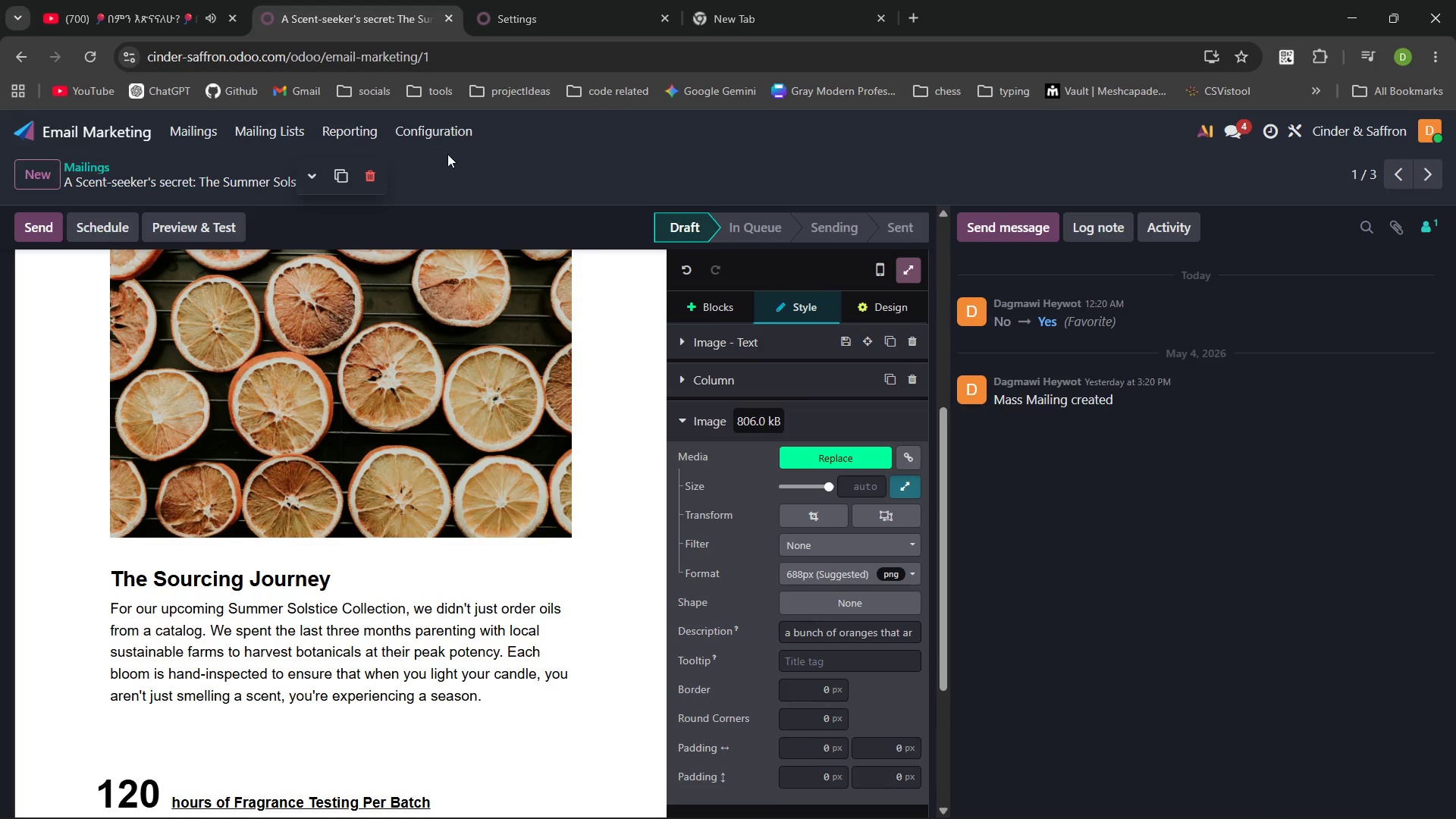 
wait(19.47)
 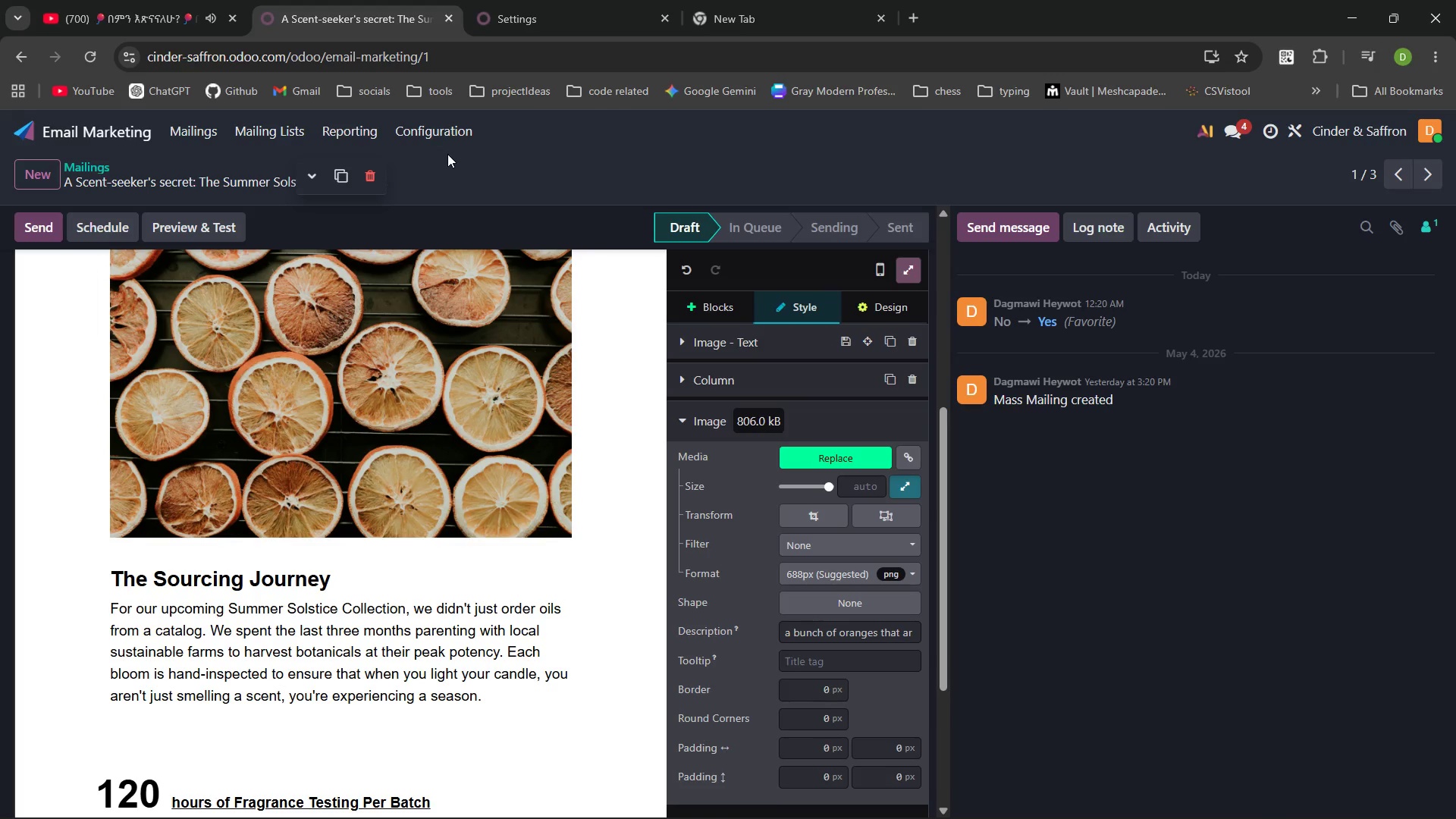 
left_click([355, 181])
 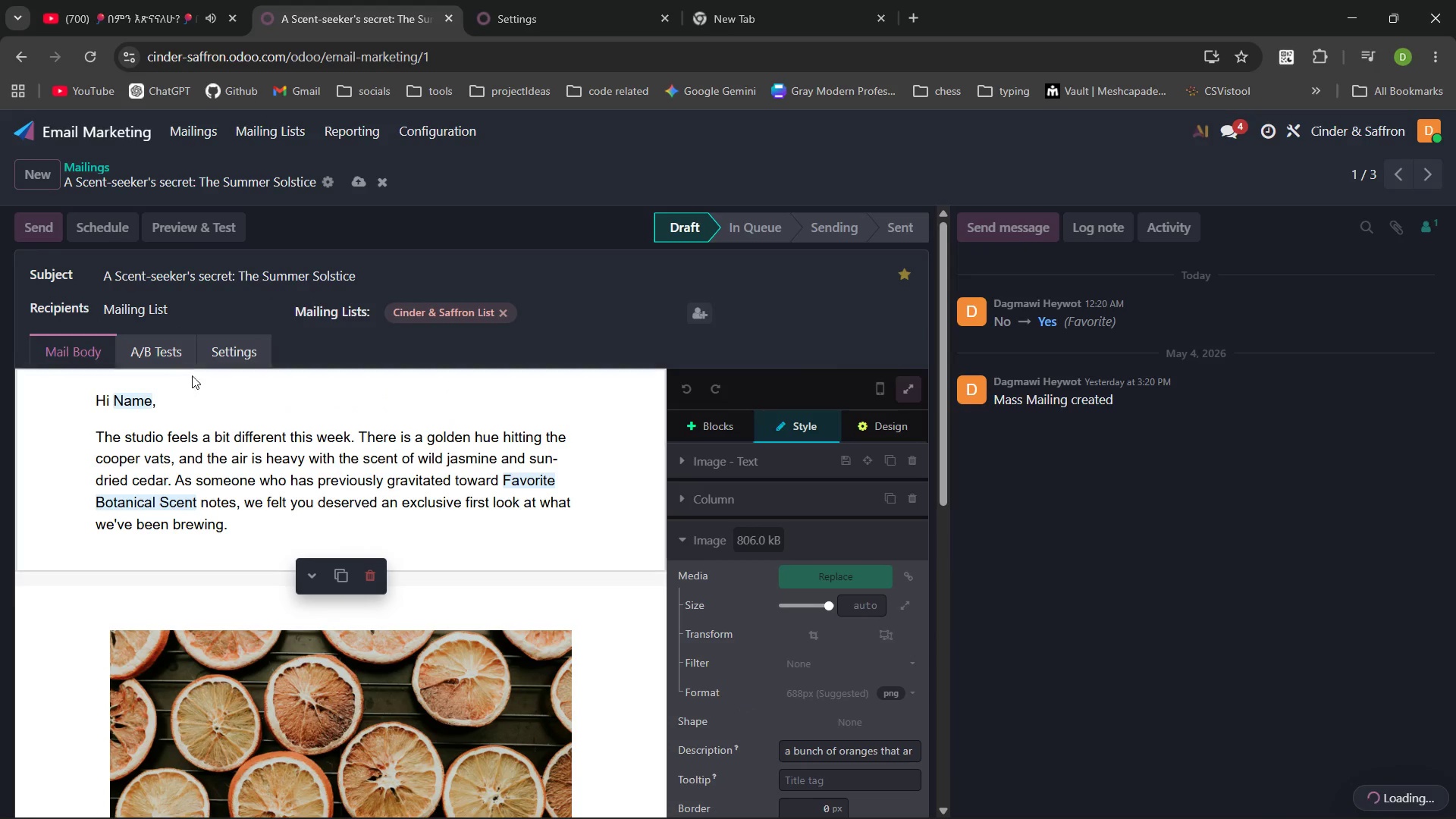 
left_click([211, 312])
 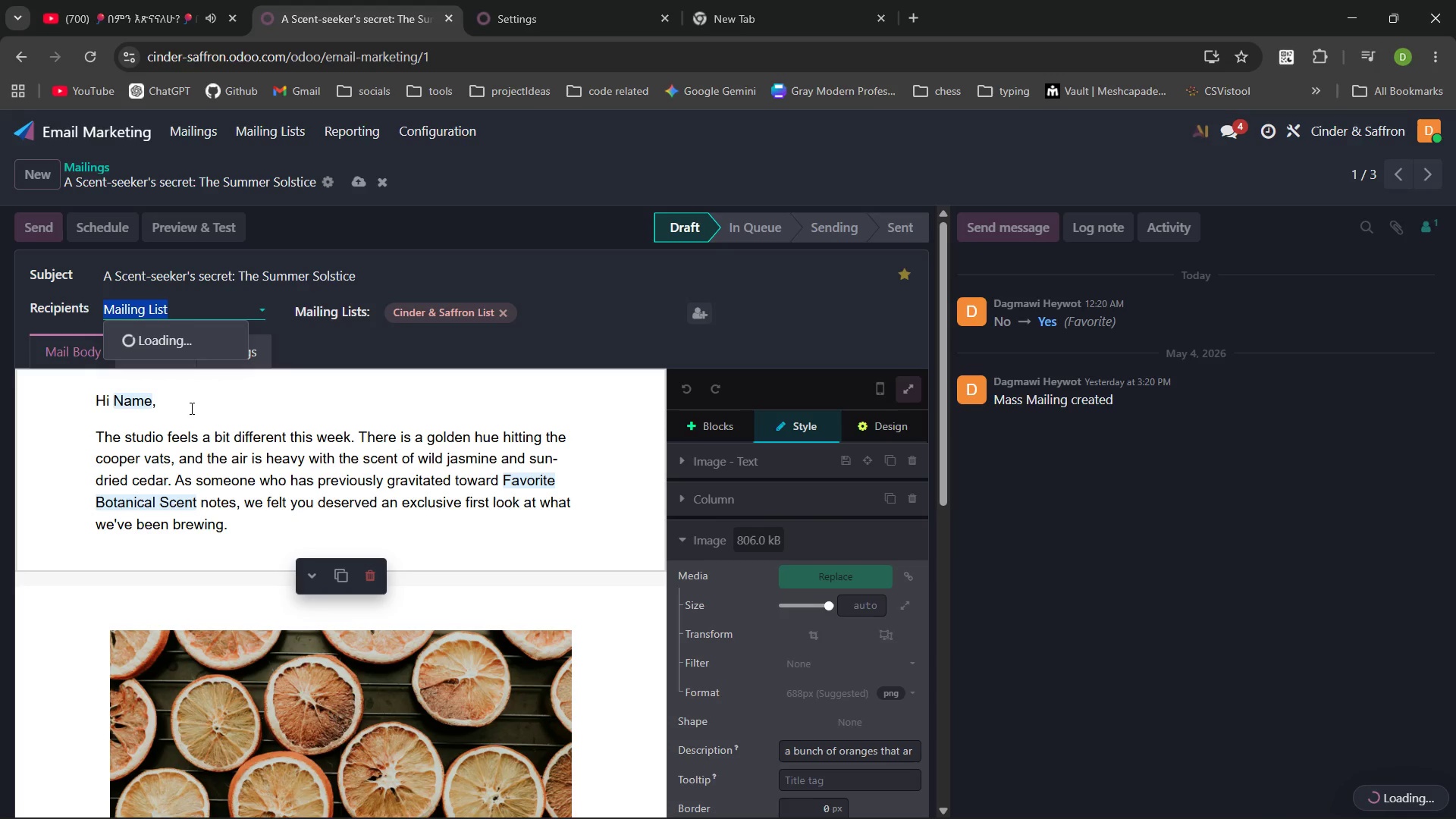 
wait(6.06)
 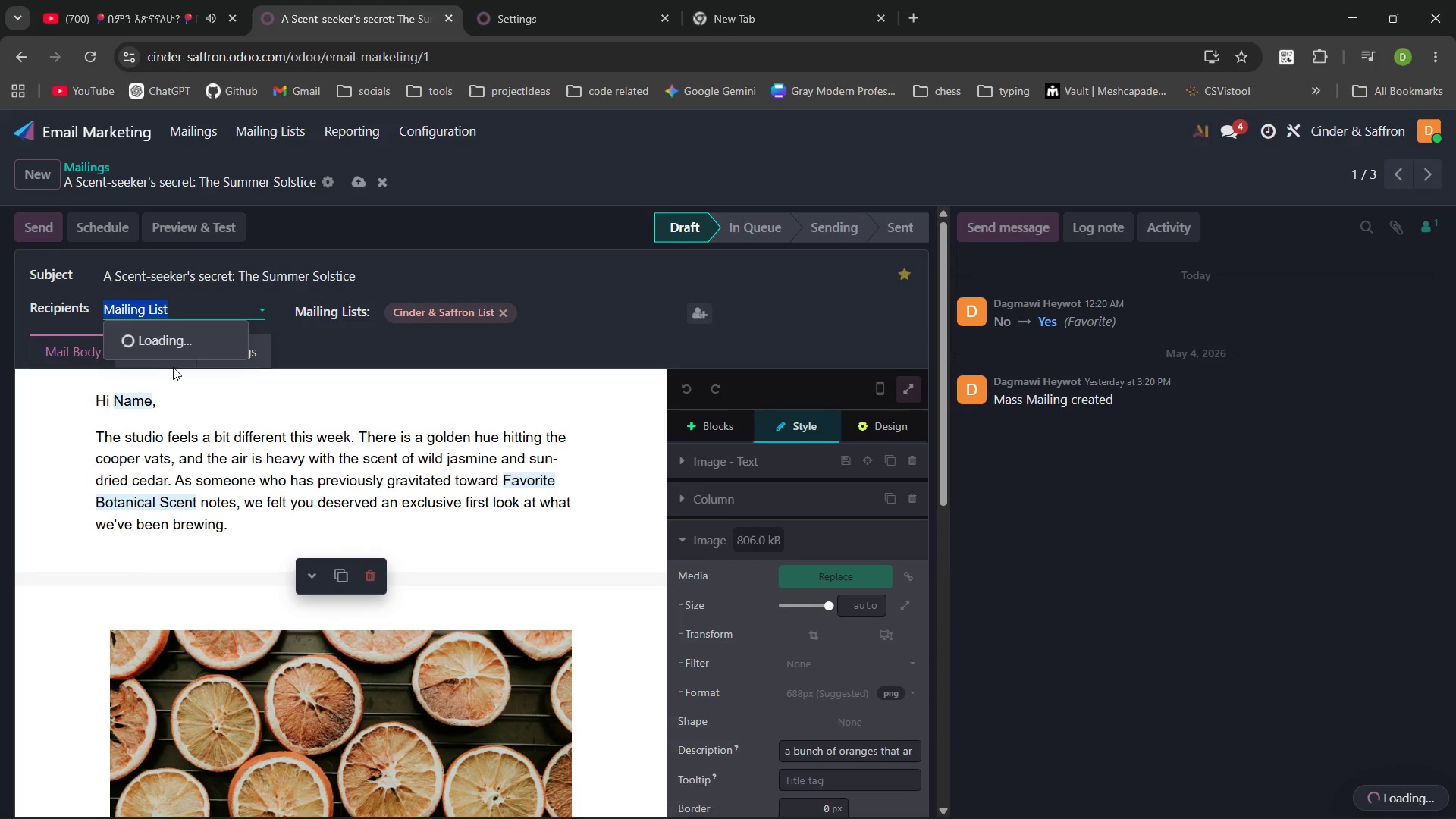 
left_click([204, 368])
 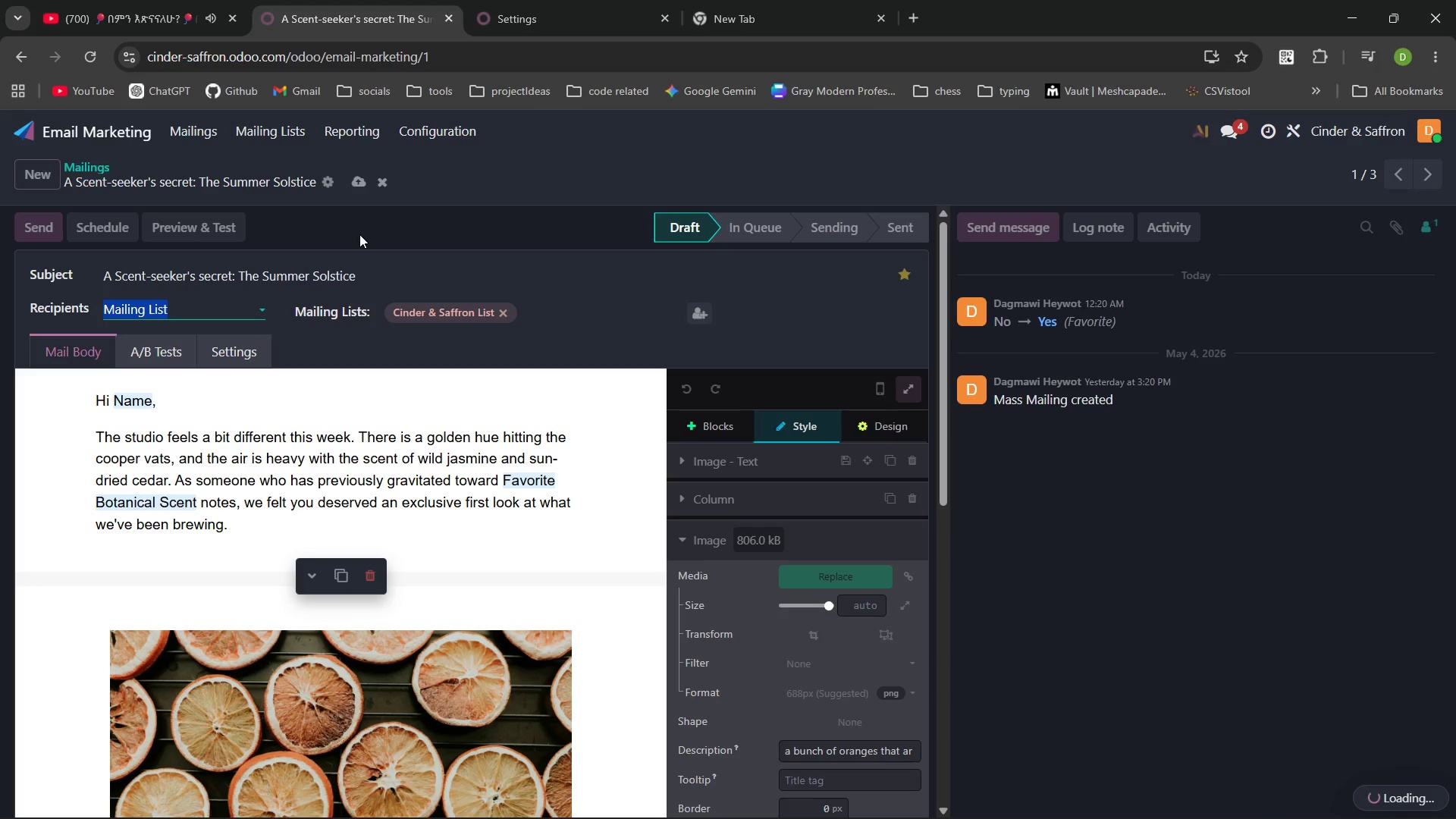 
mouse_move([329, 271])
 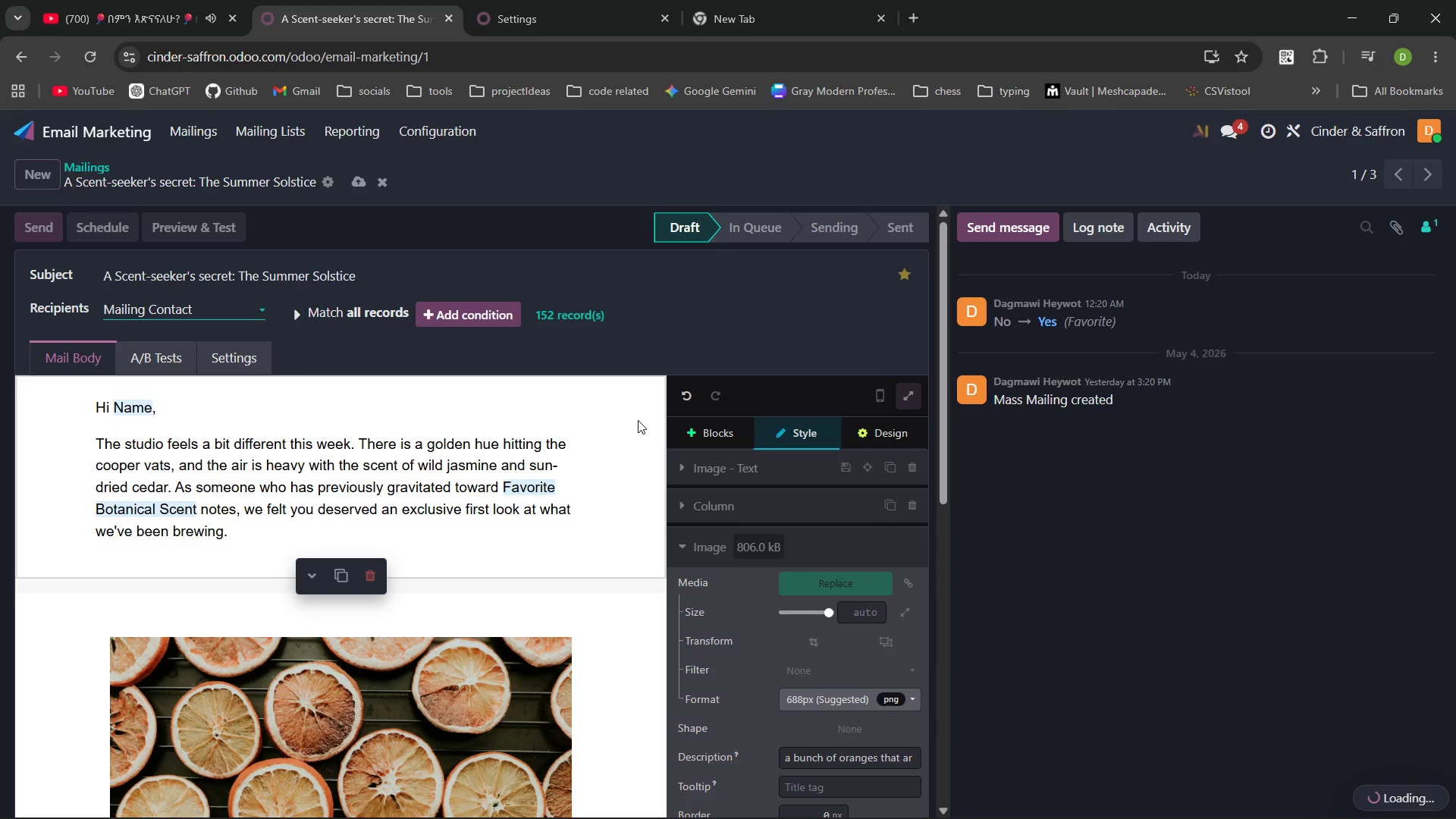 
wait(15.19)
 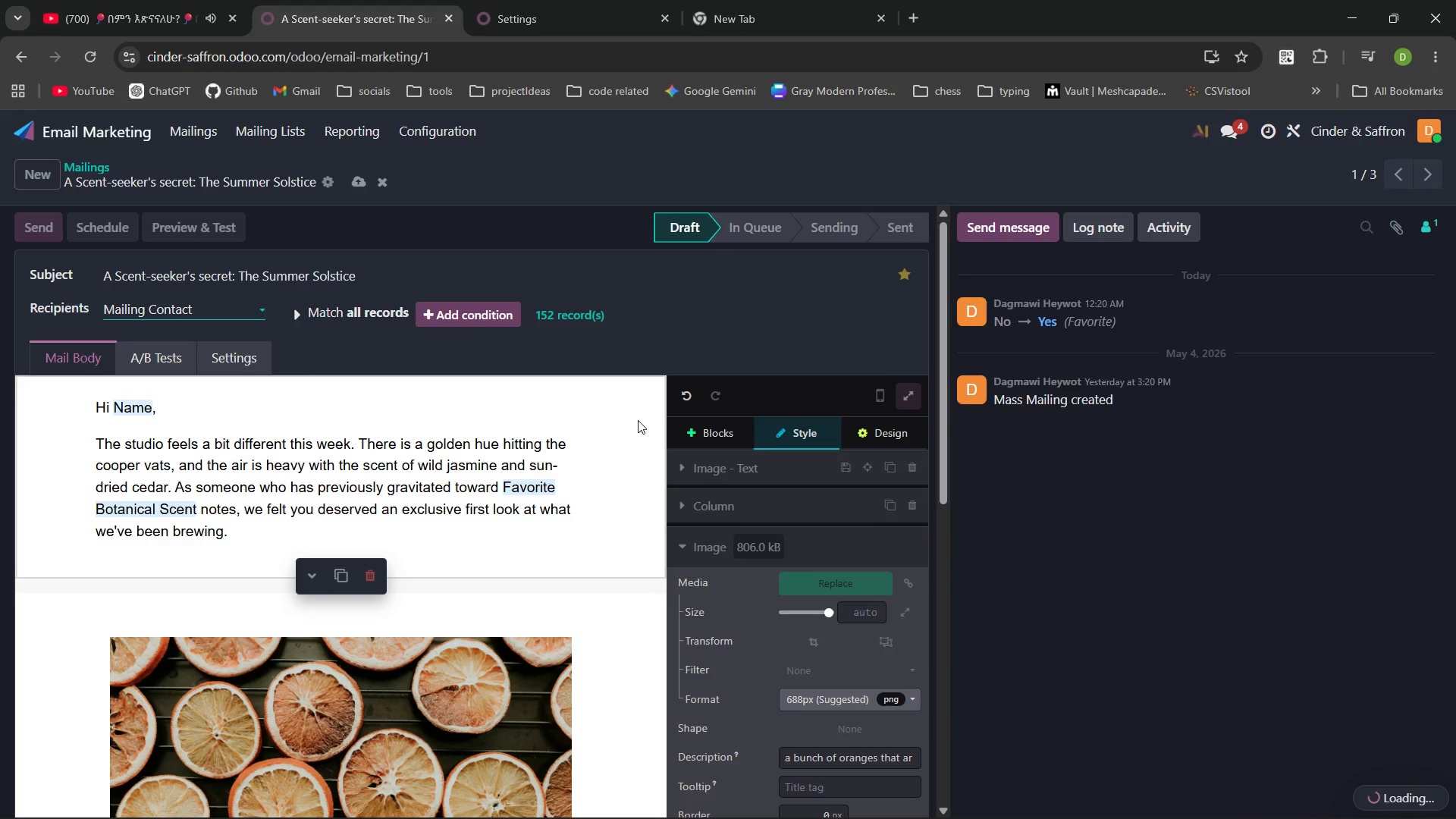 
left_click([355, 182])
 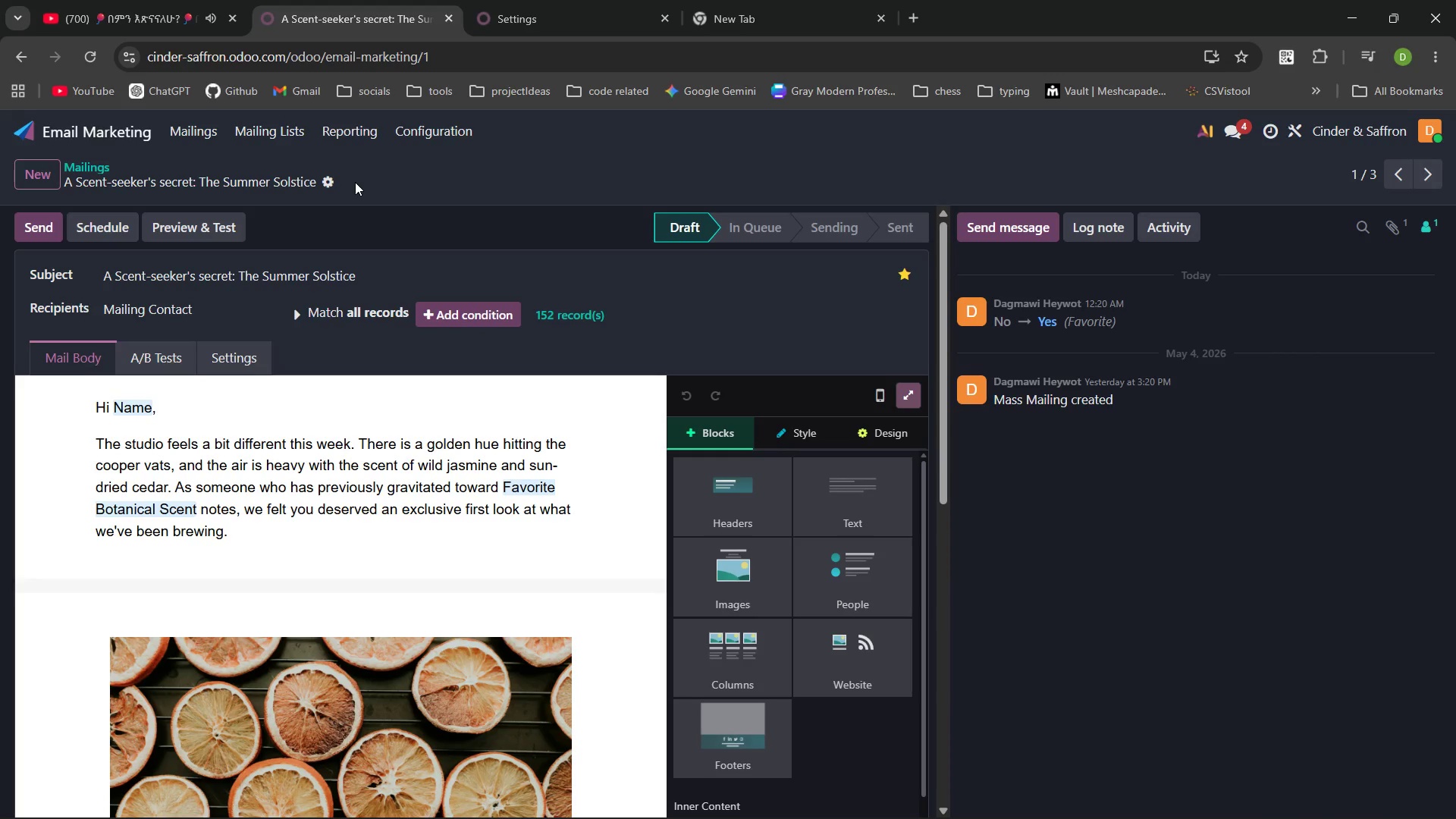 
wait(43.08)
 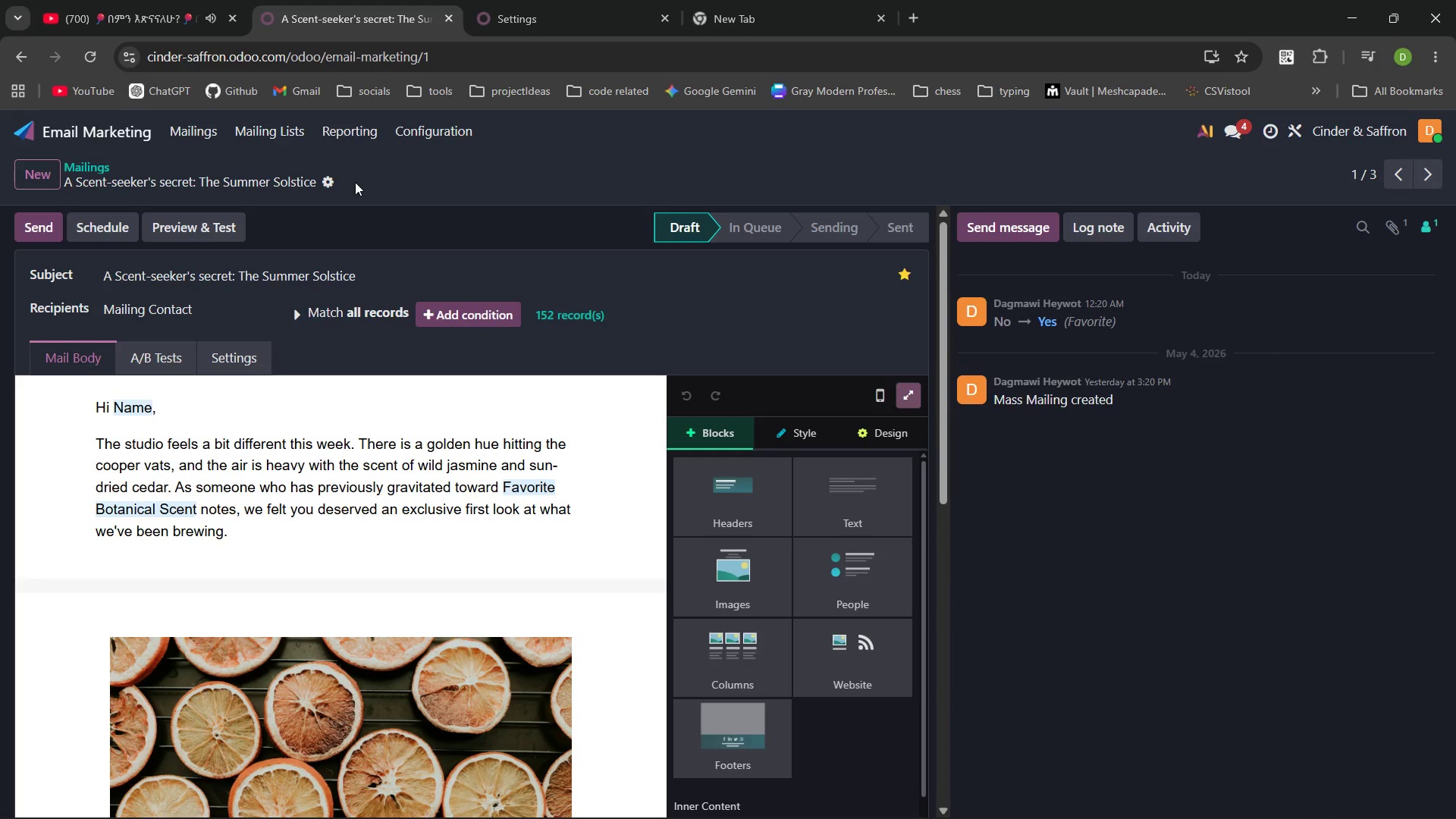 
key(PlayPause)
 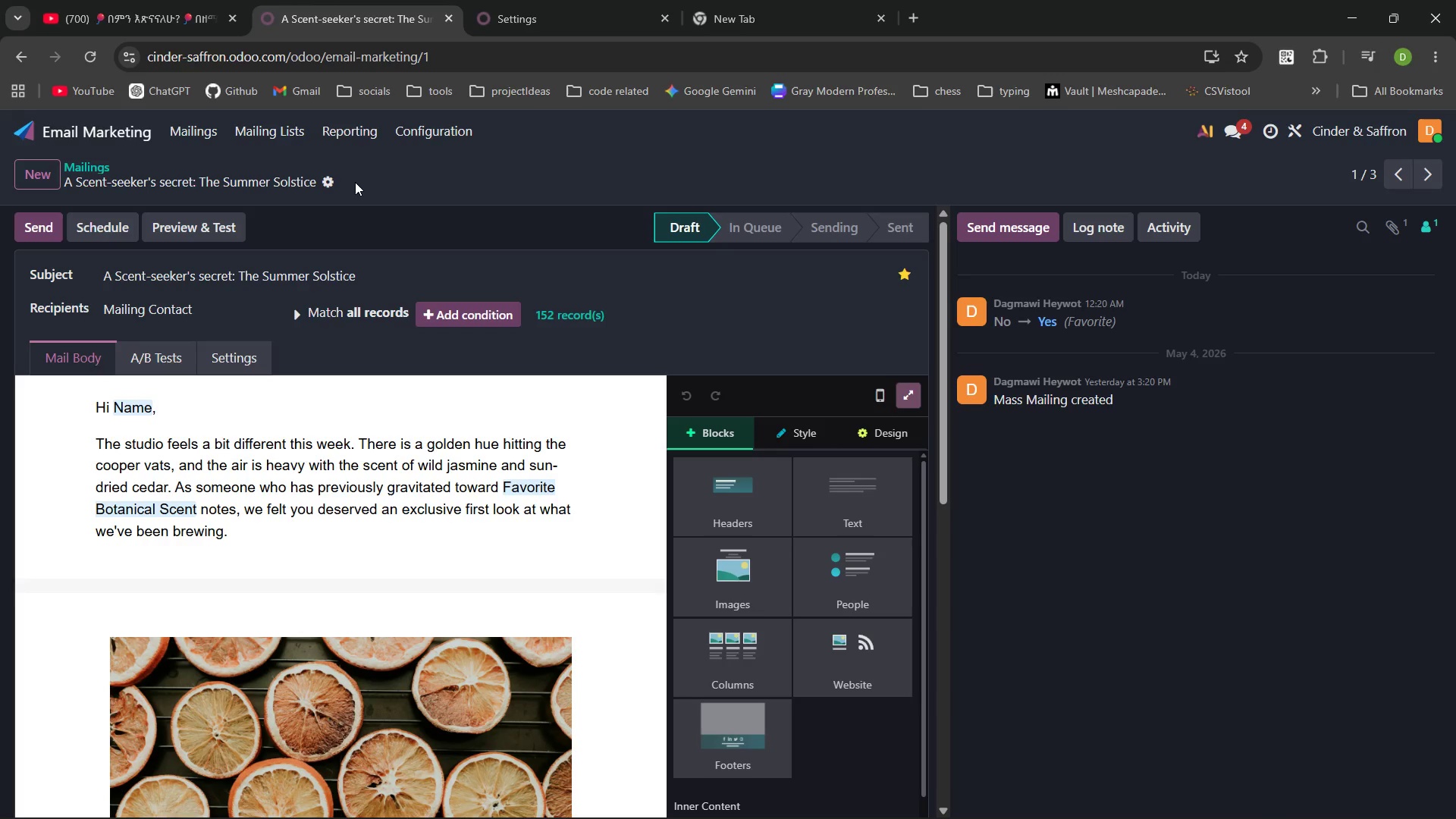 
wait(56.86)
 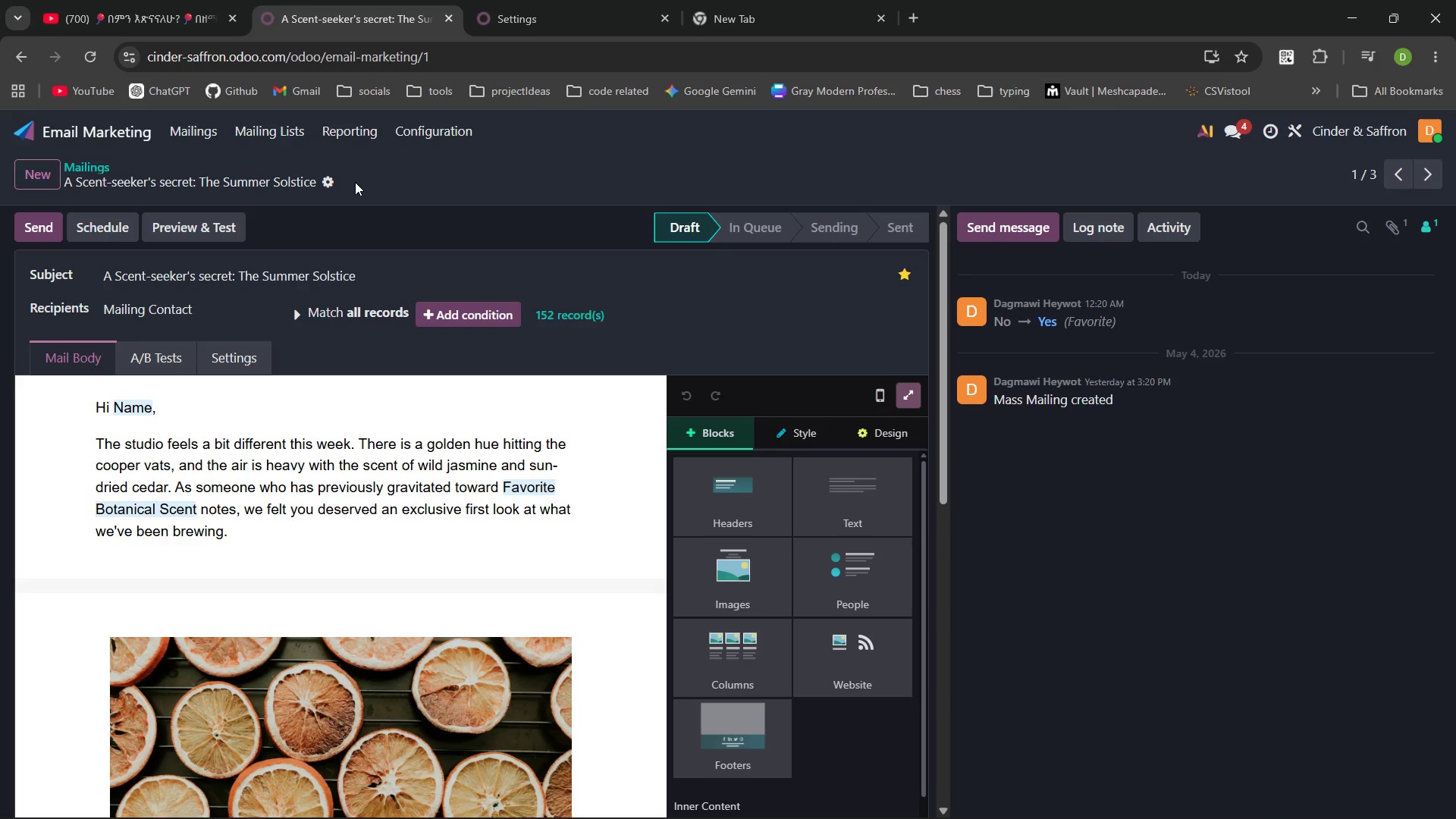 
left_click([834, 223])